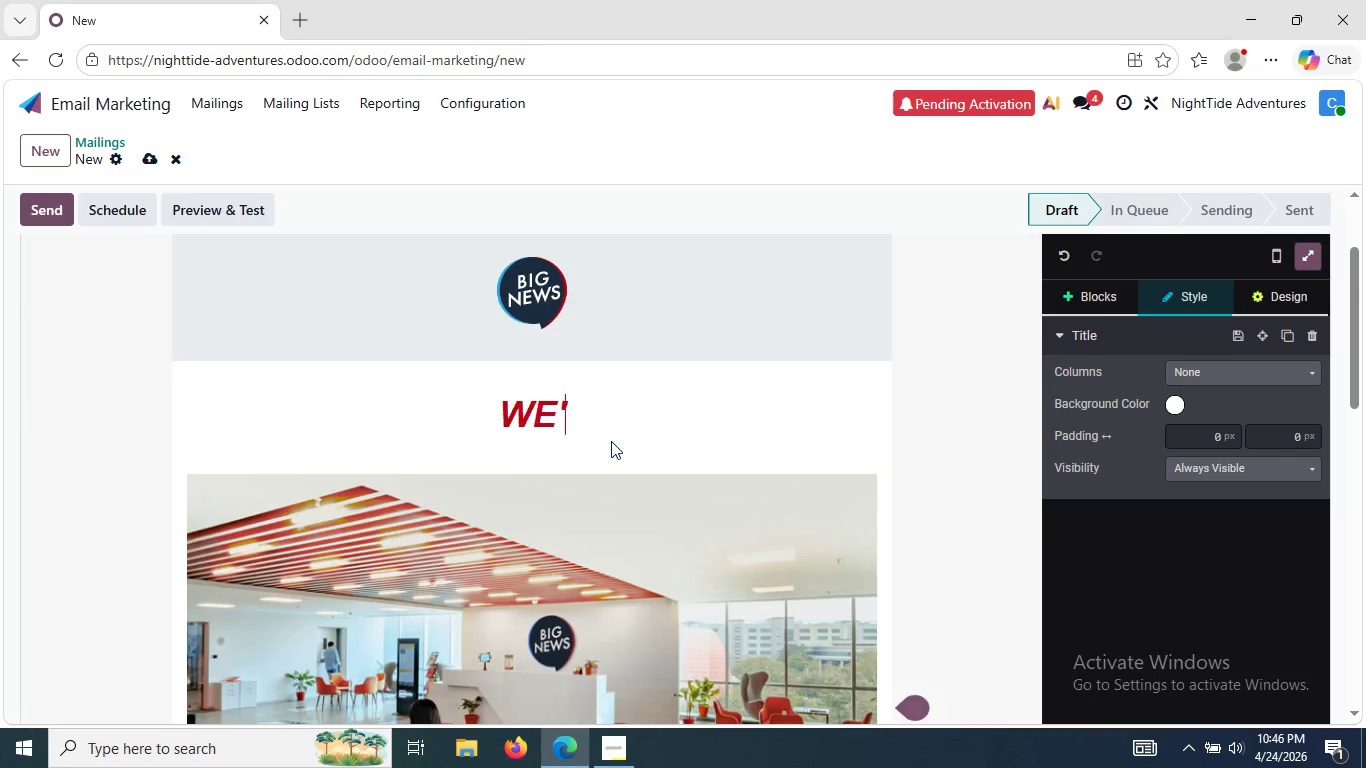 
key(Backspace)
 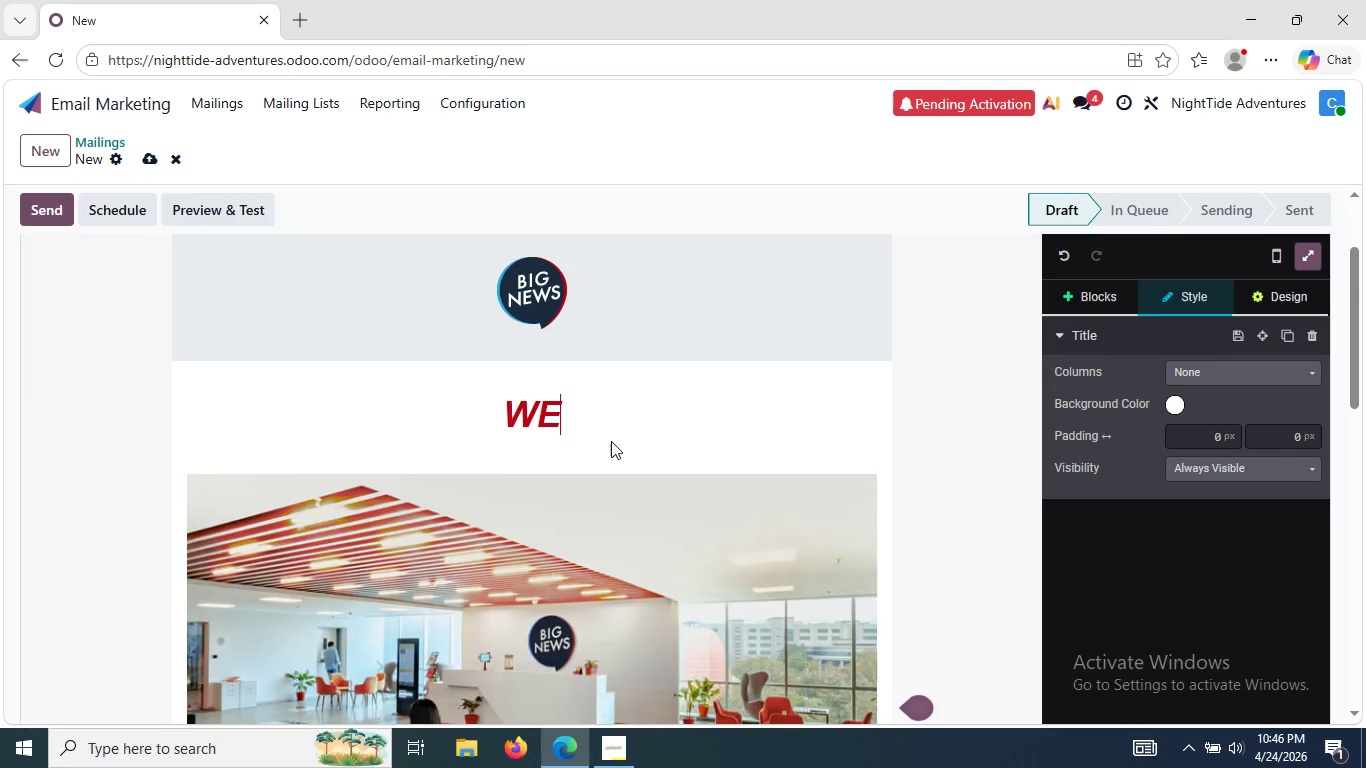 
key(Backspace)
 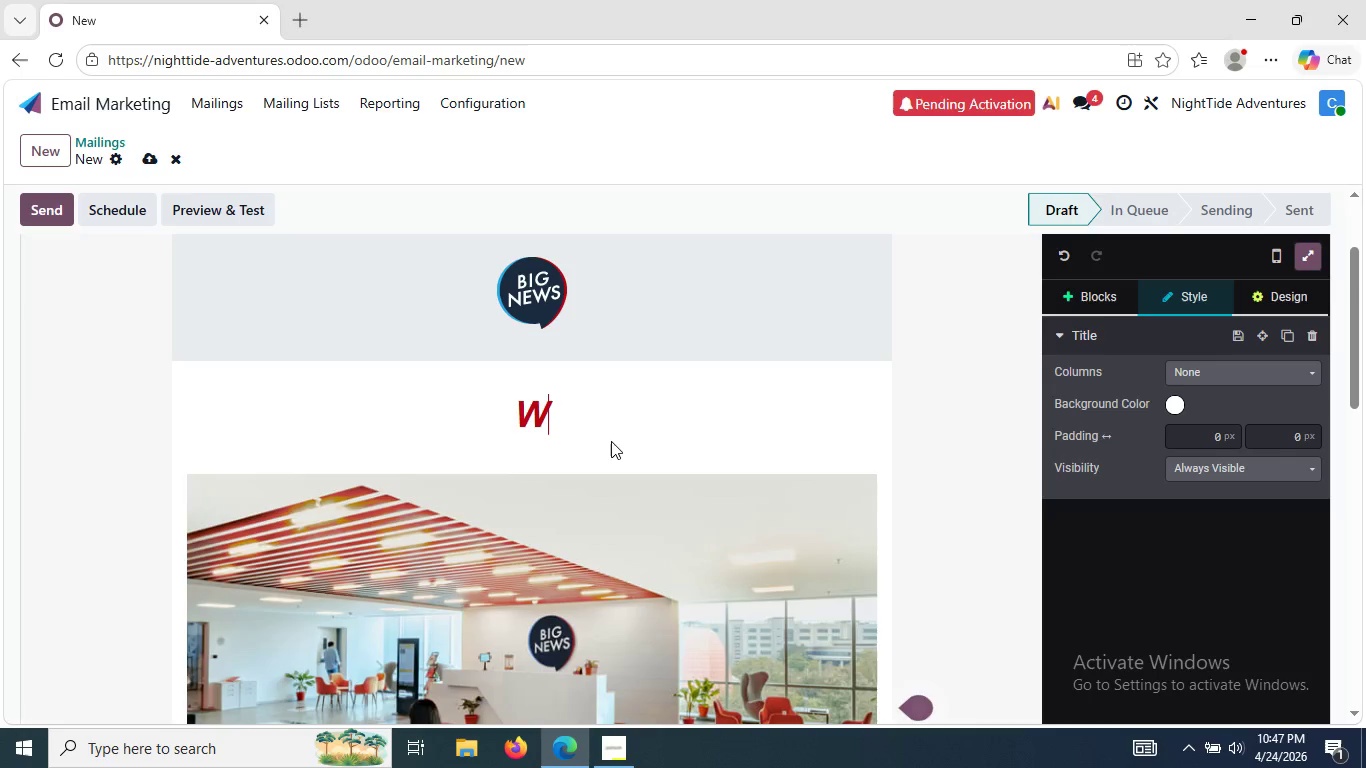 
key(Backspace)
 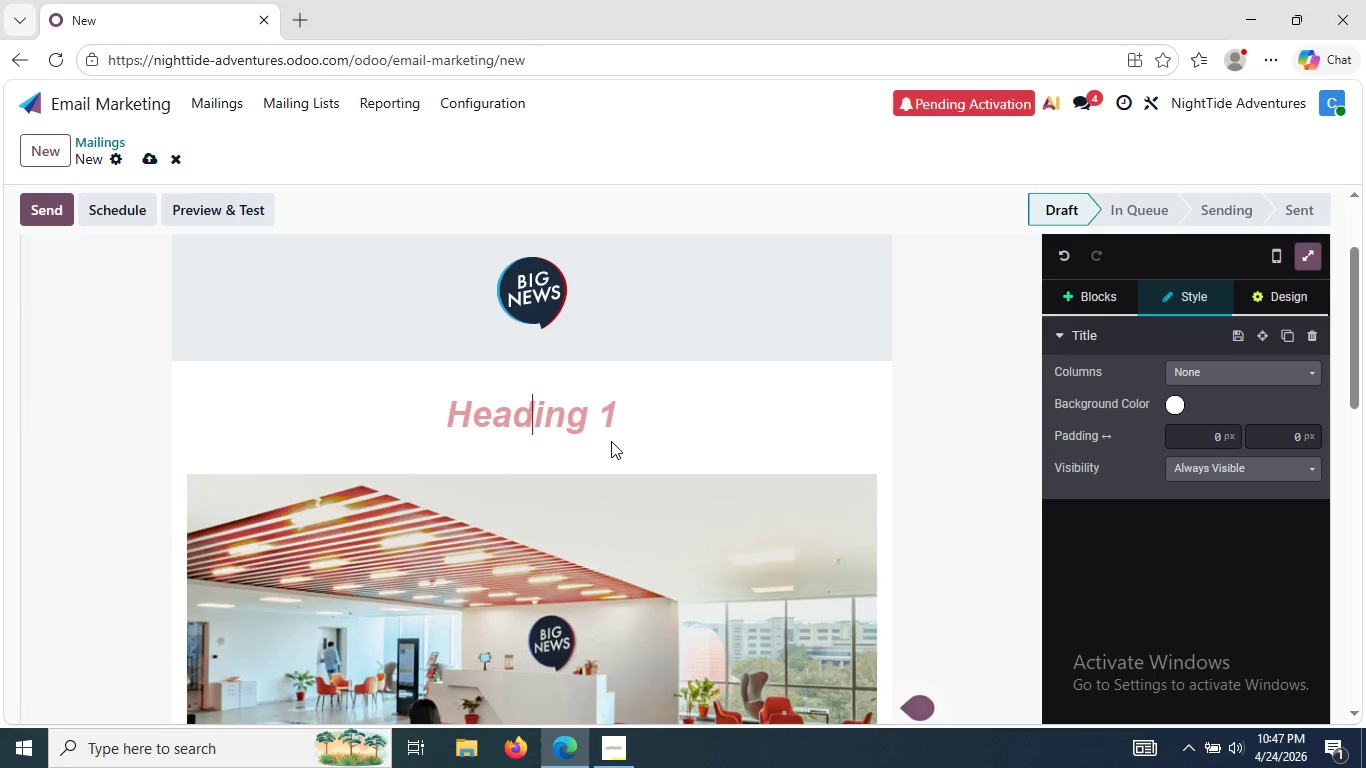 
key(Backspace)
 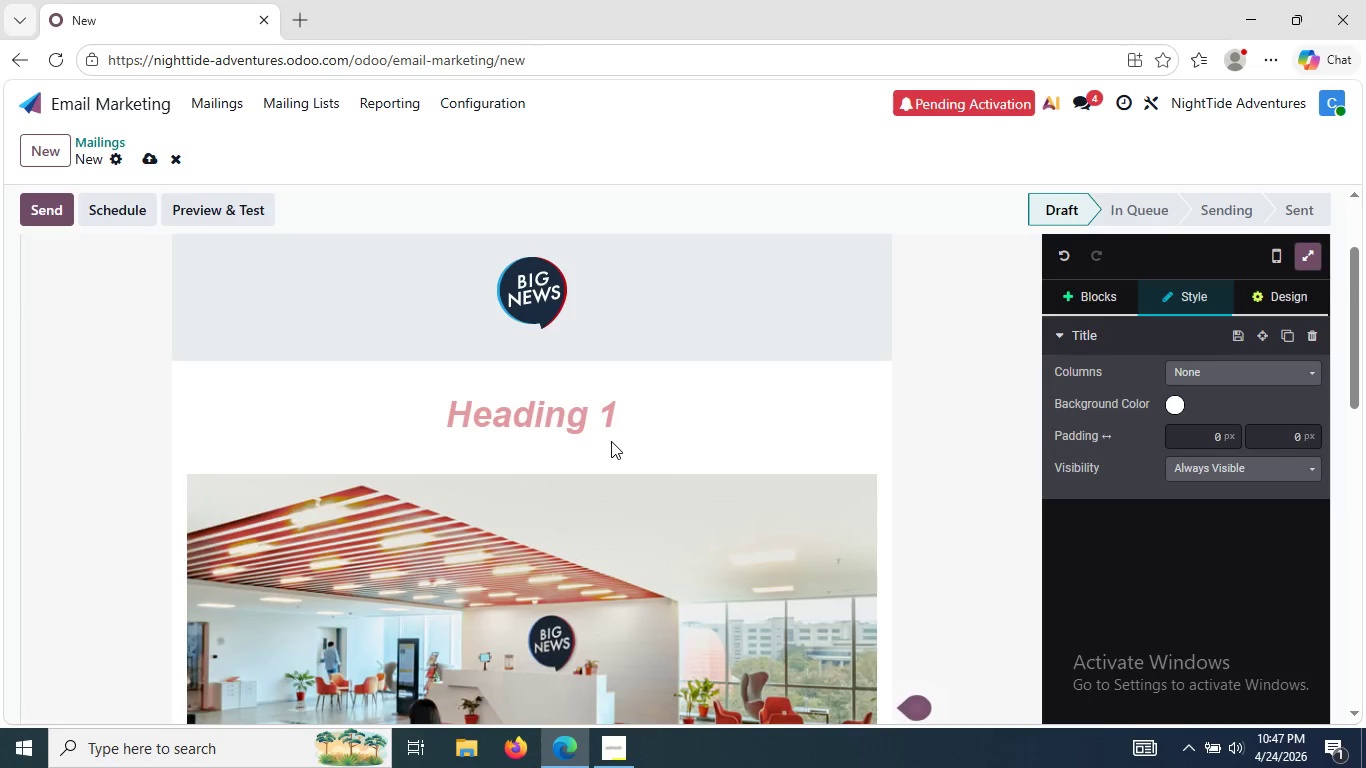 
wait(11.06)
 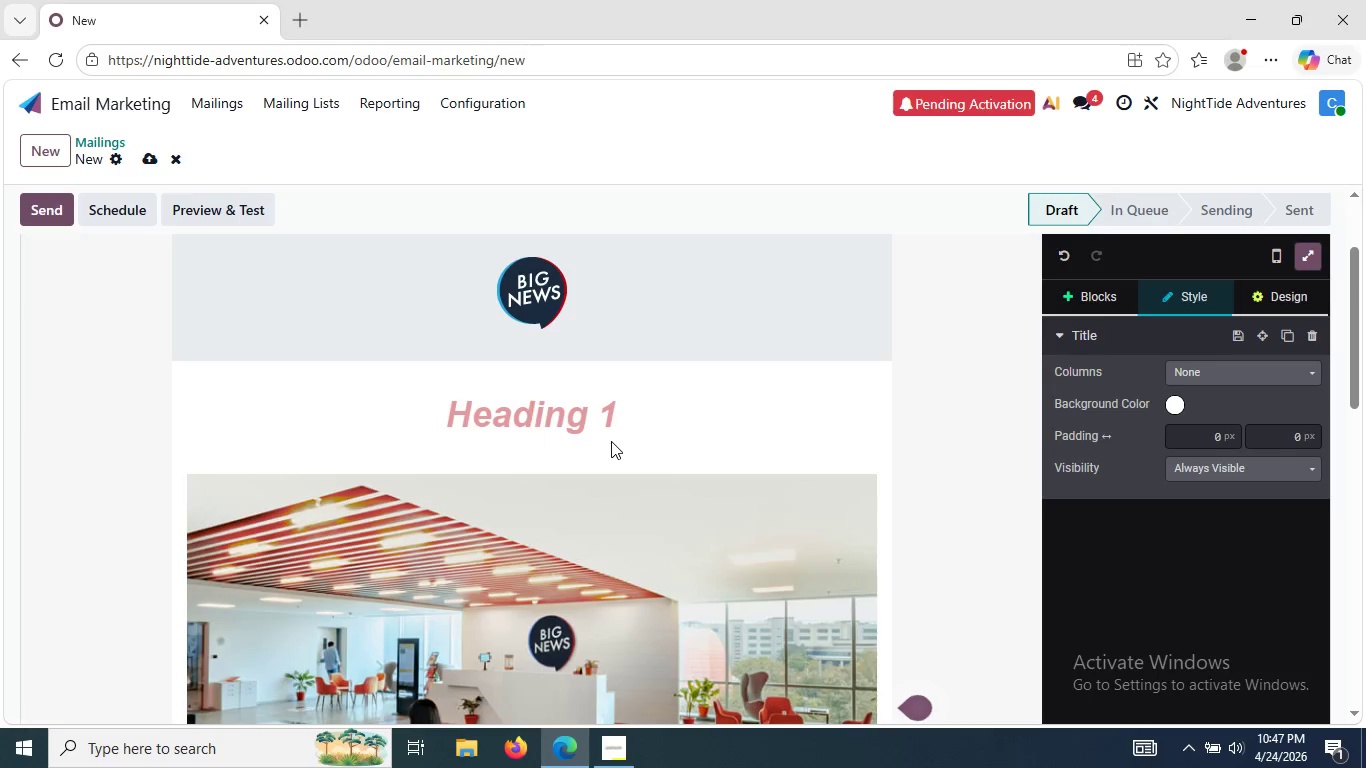 
type(Th)
 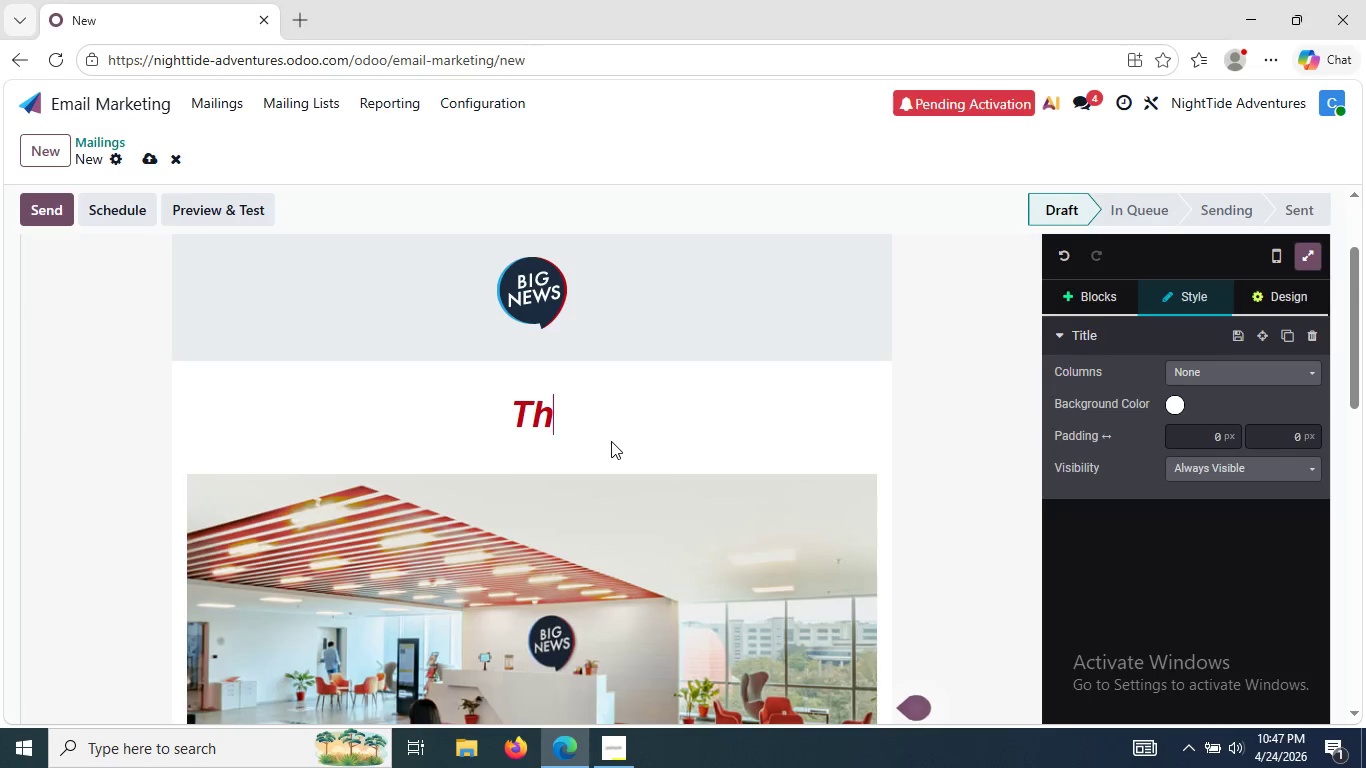 
wait(12.62)
 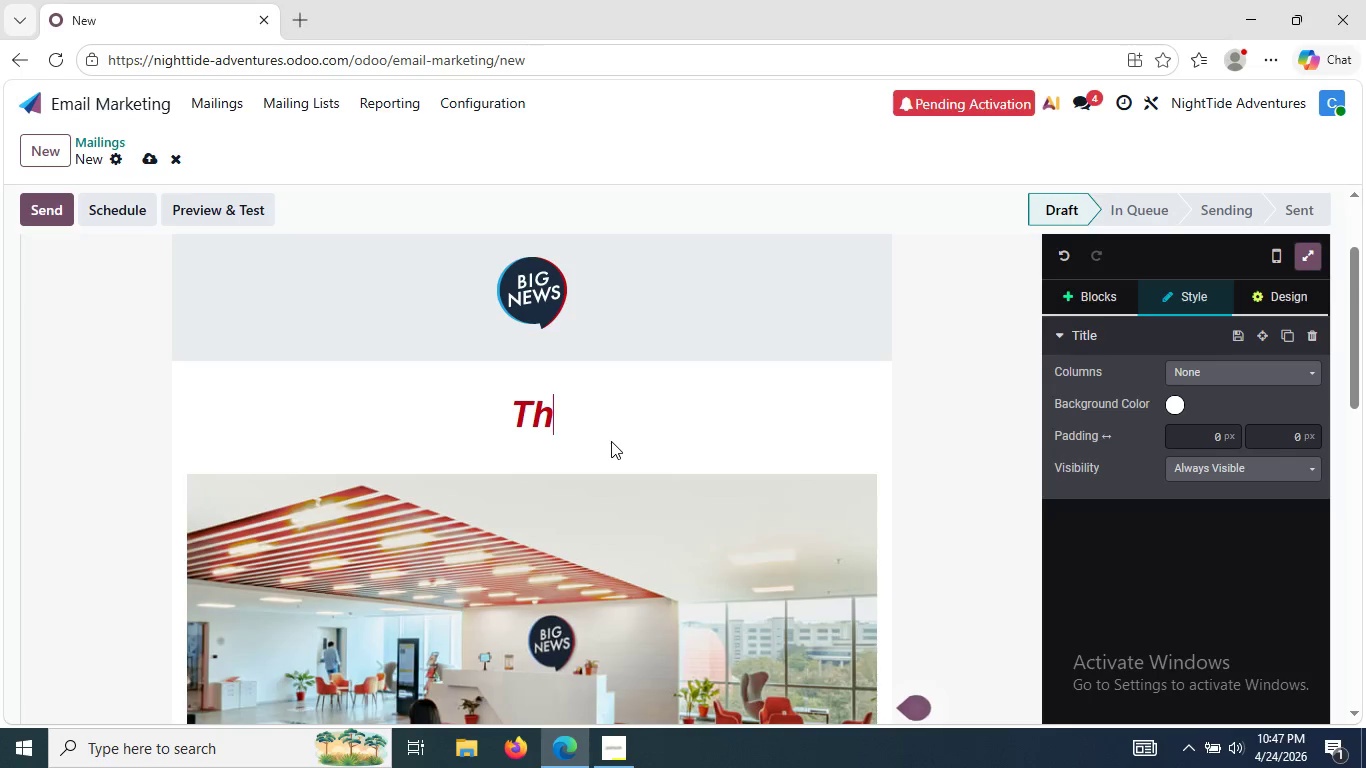 
type(e fin)
 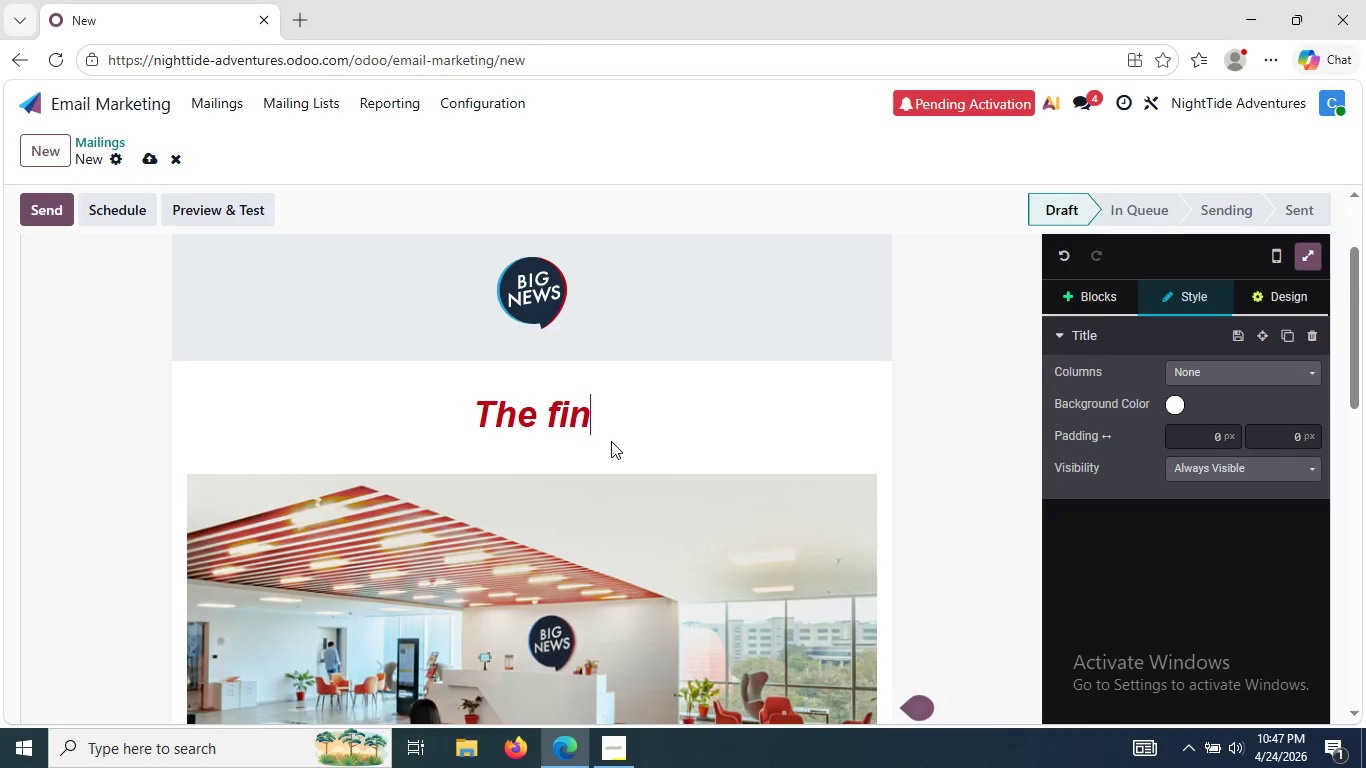 
type(al)
 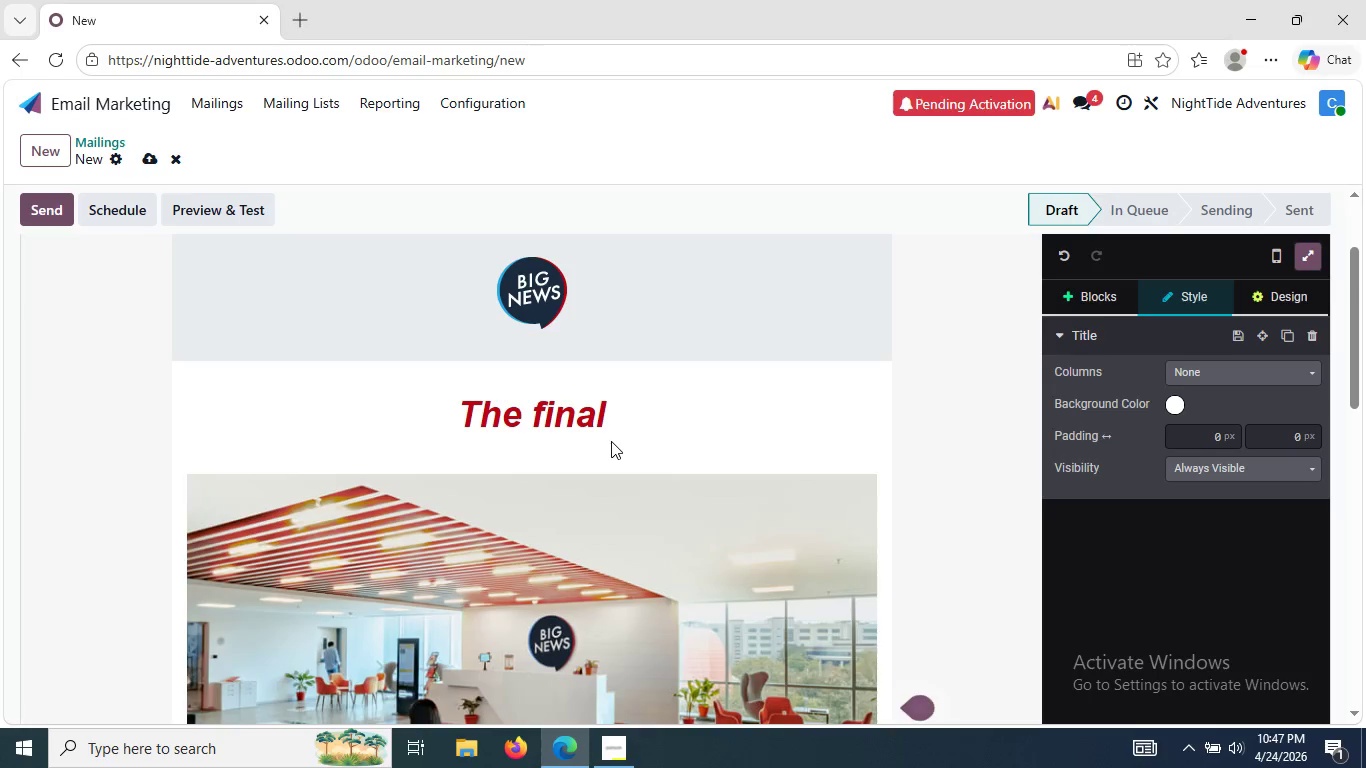 
wait(5.36)
 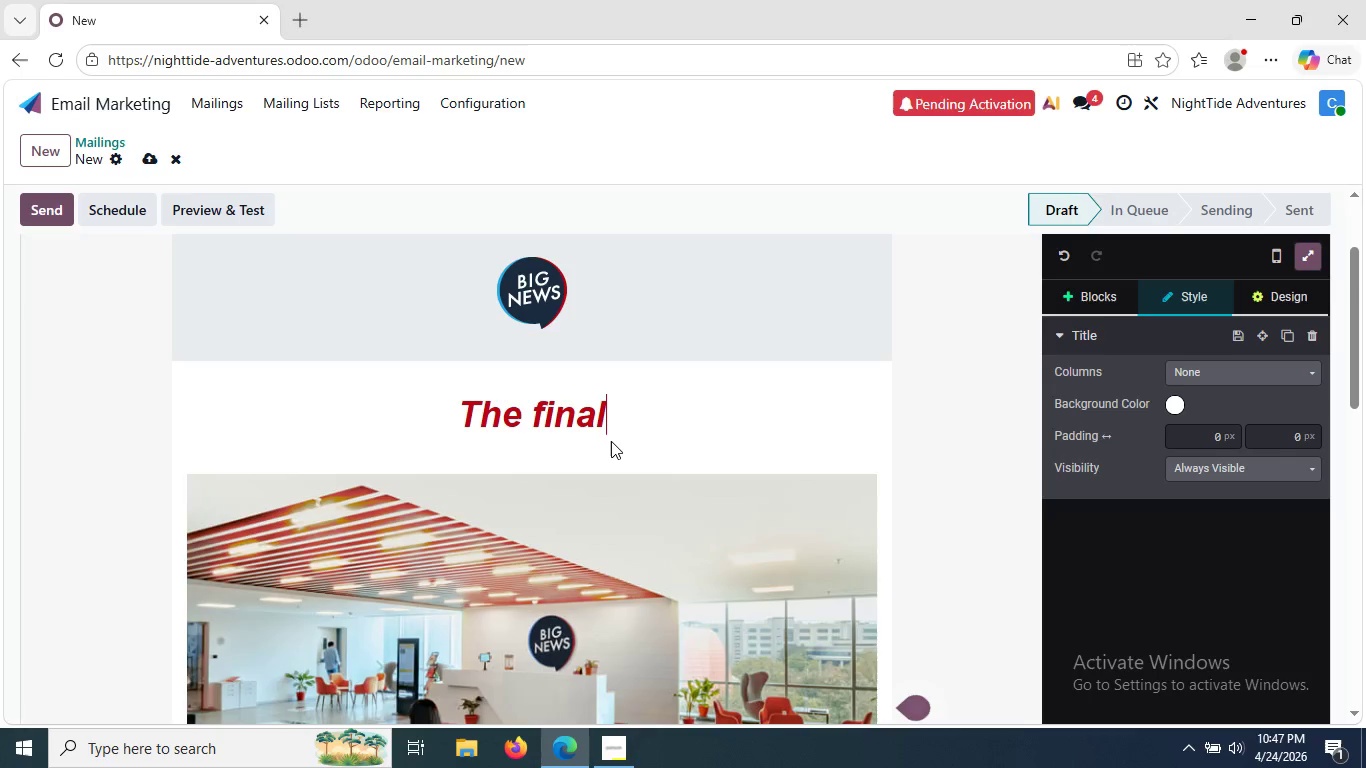 
type( glo)
 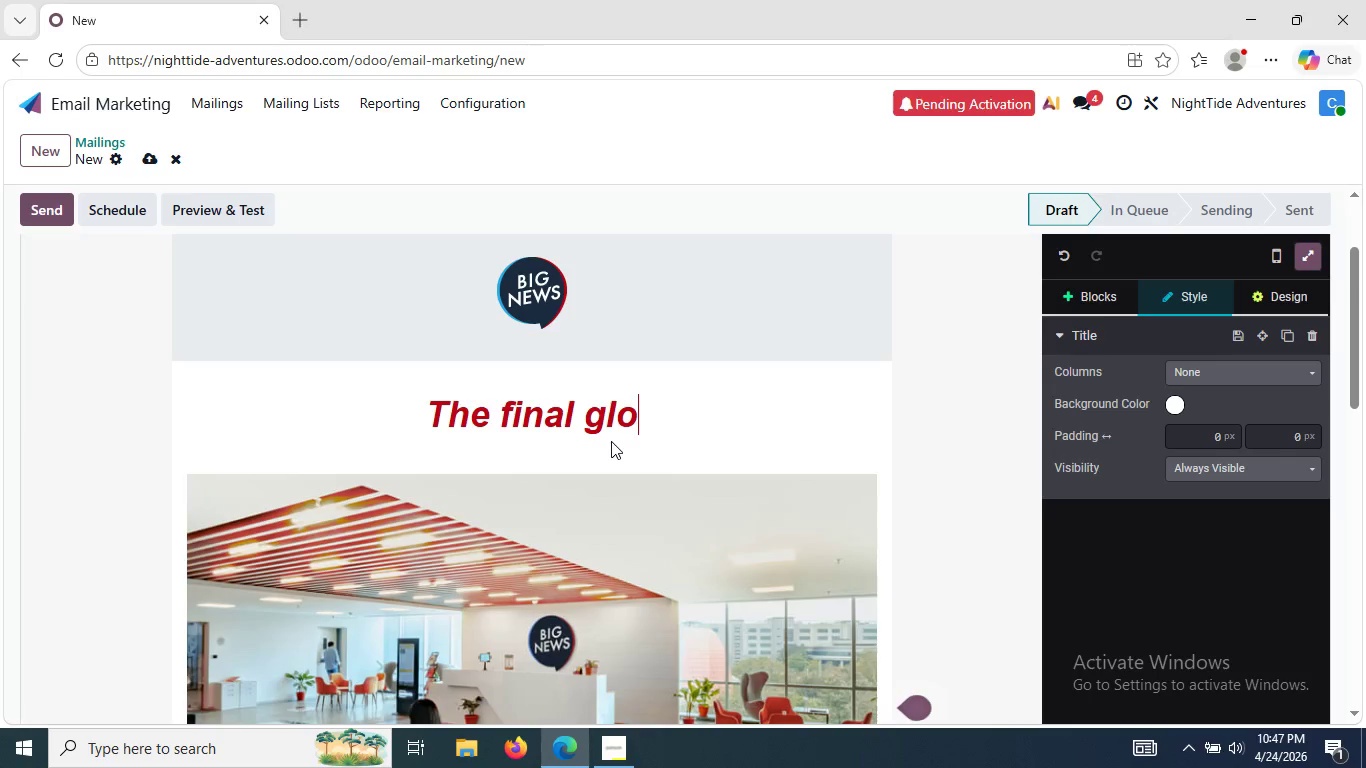 
type(wing)
 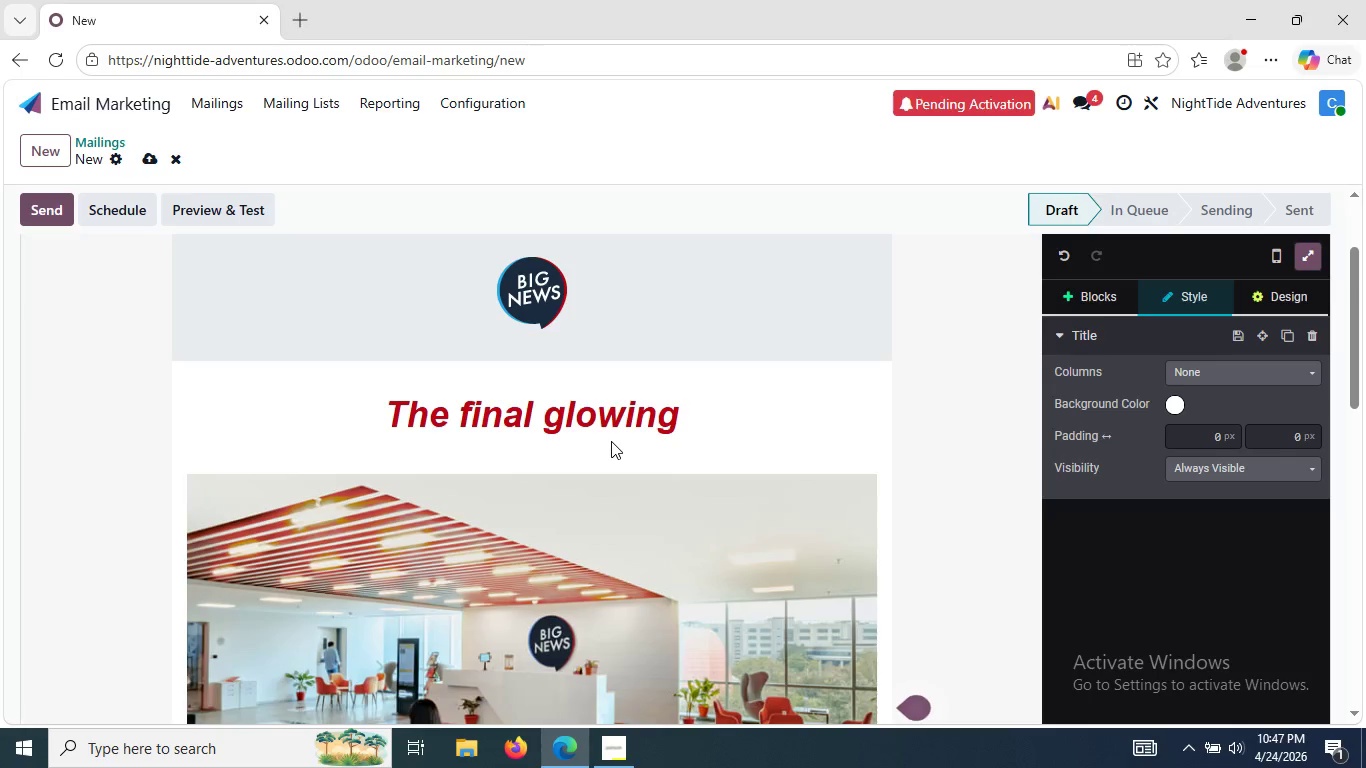 
type( departures are ne)
 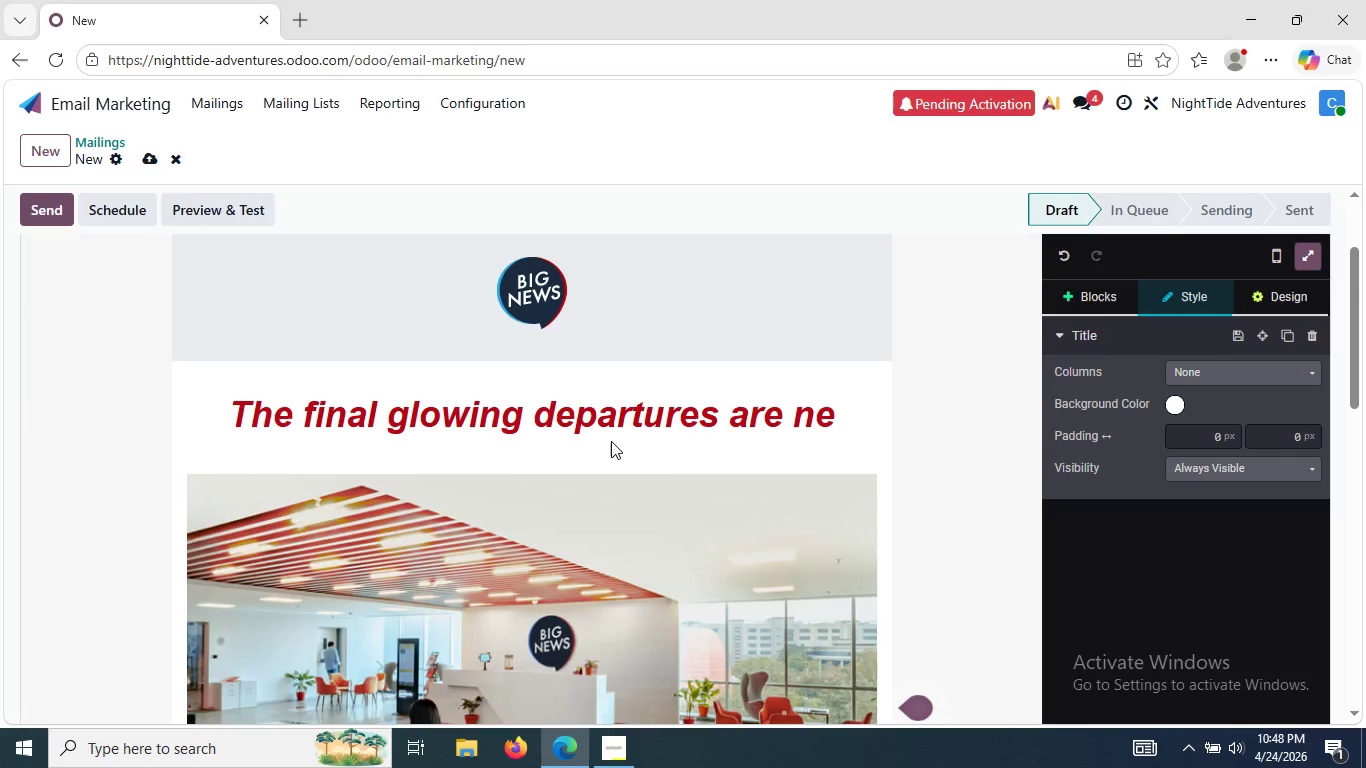 
wait(8.95)
 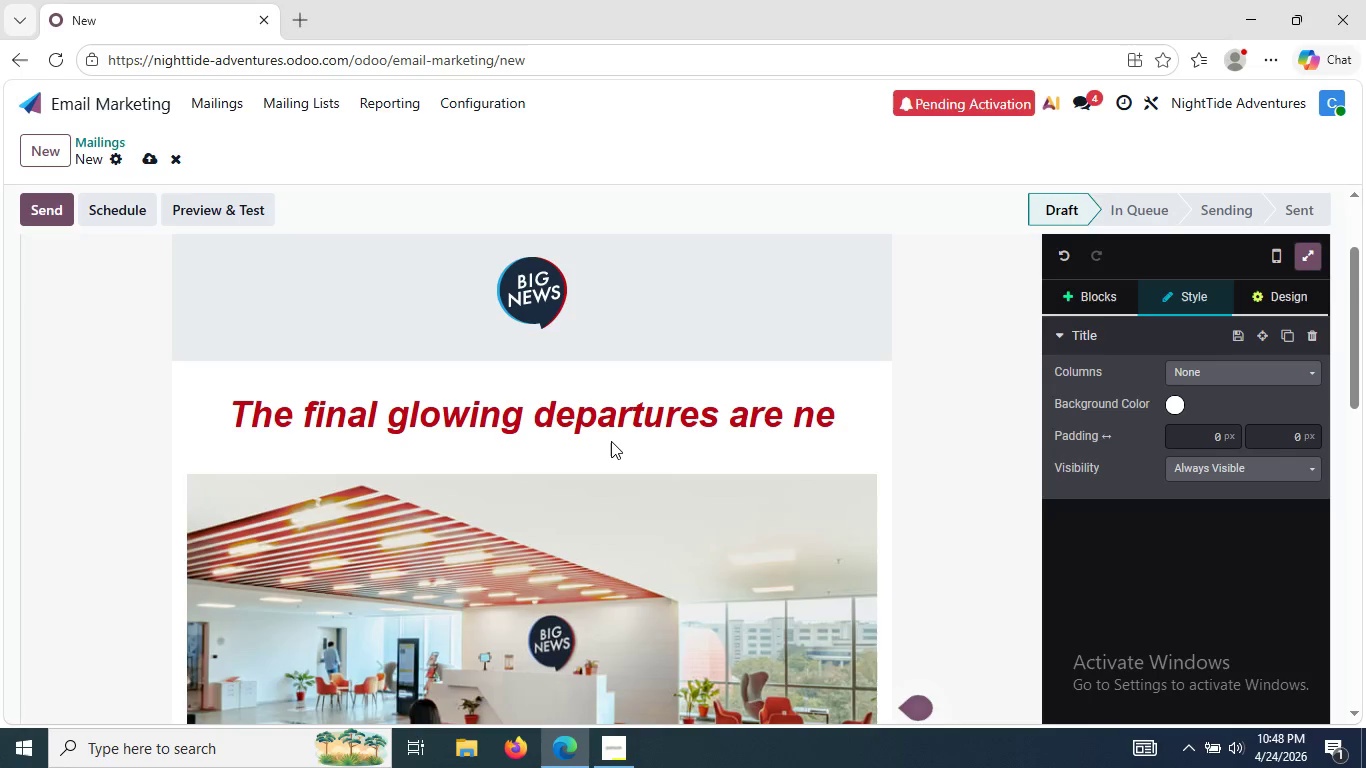 
type(arly fu)
 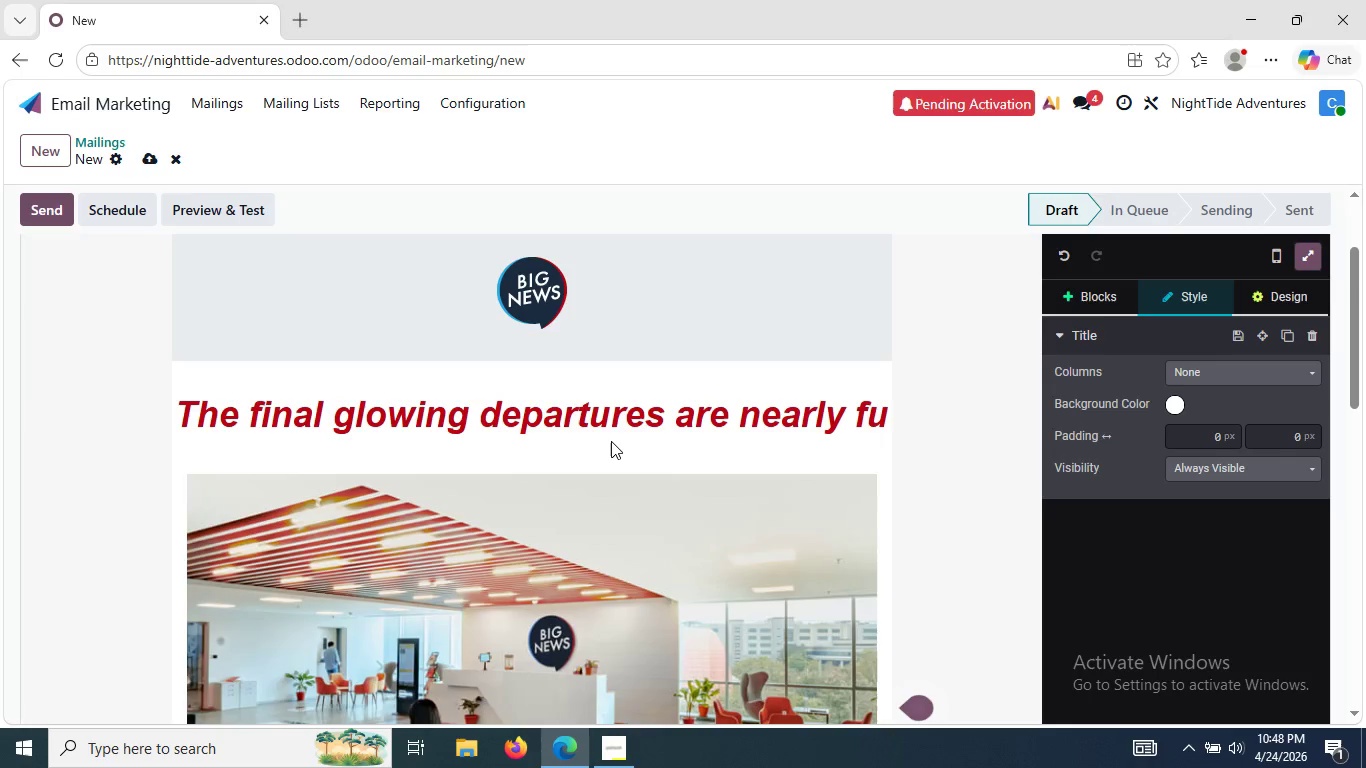 
wait(6.62)
 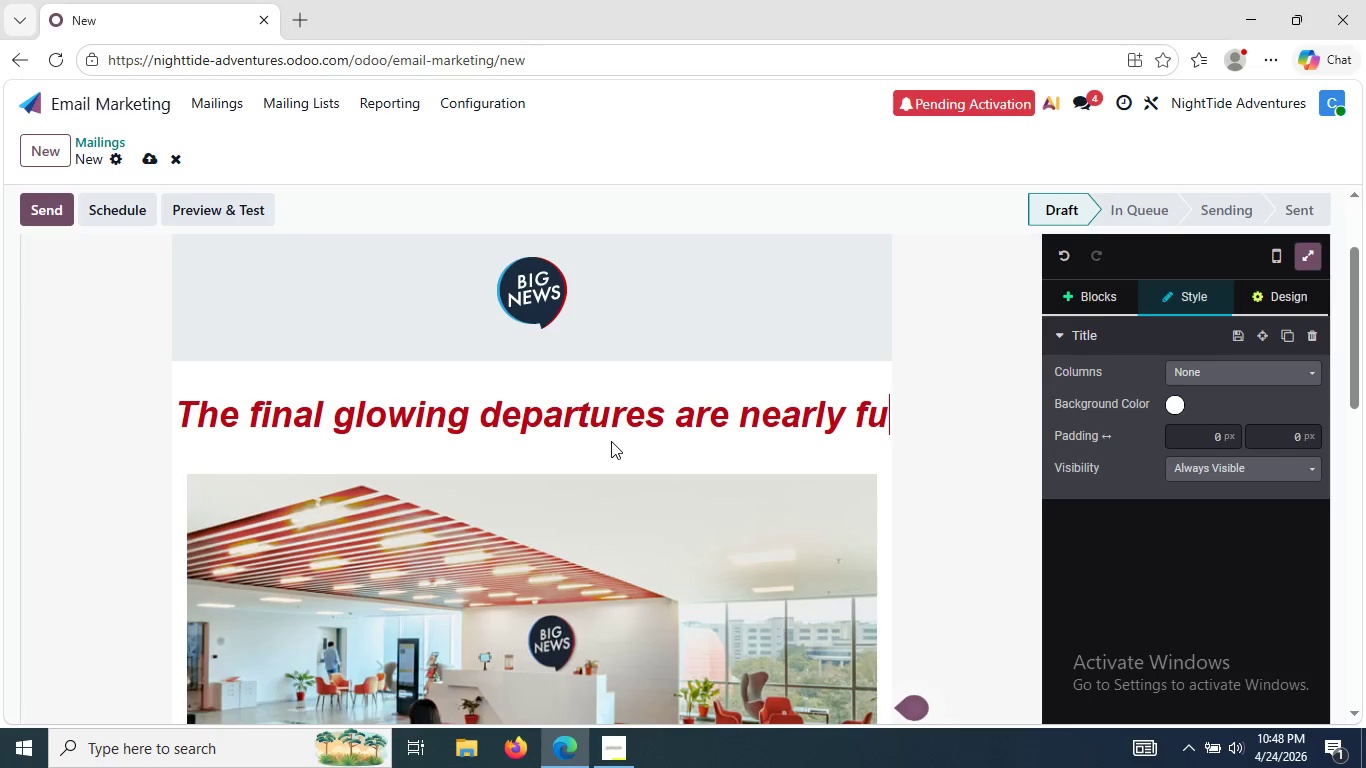 
type(ll)
 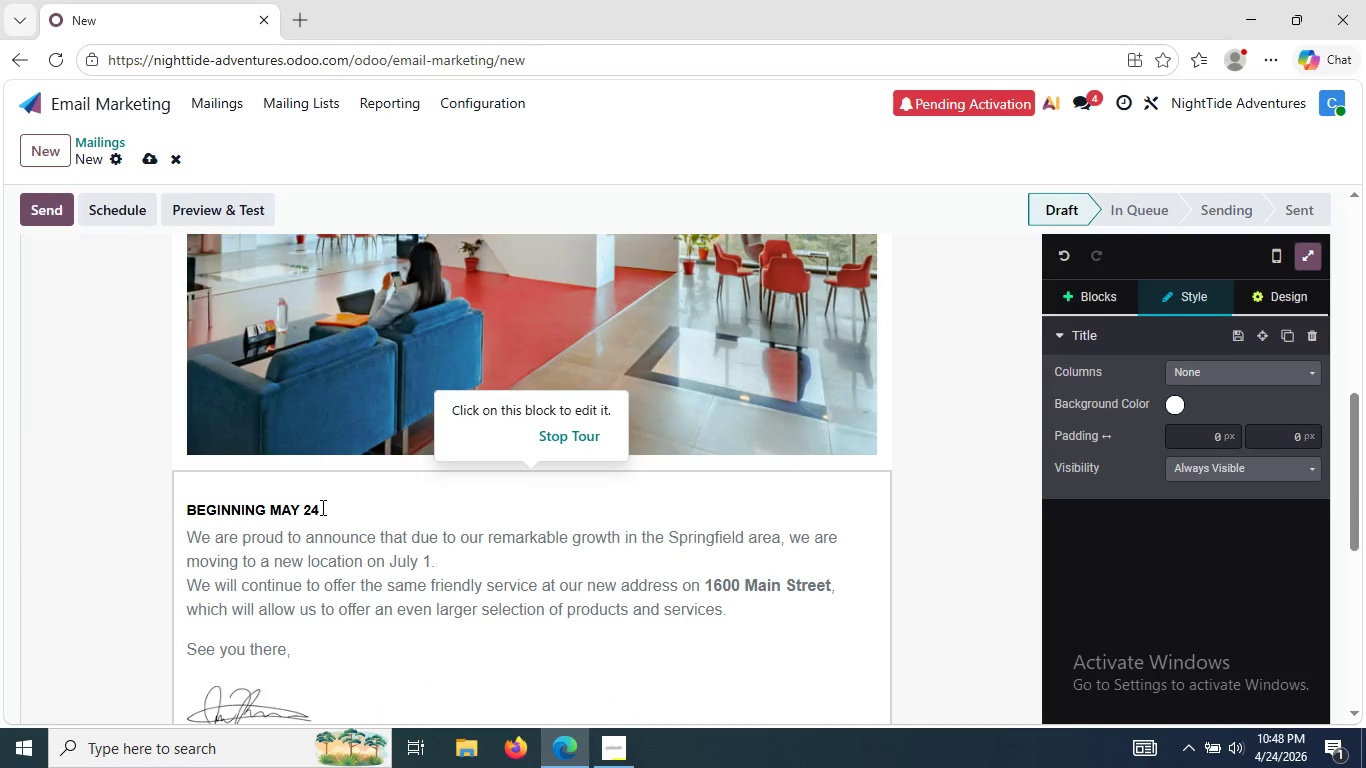 
wait(7.47)
 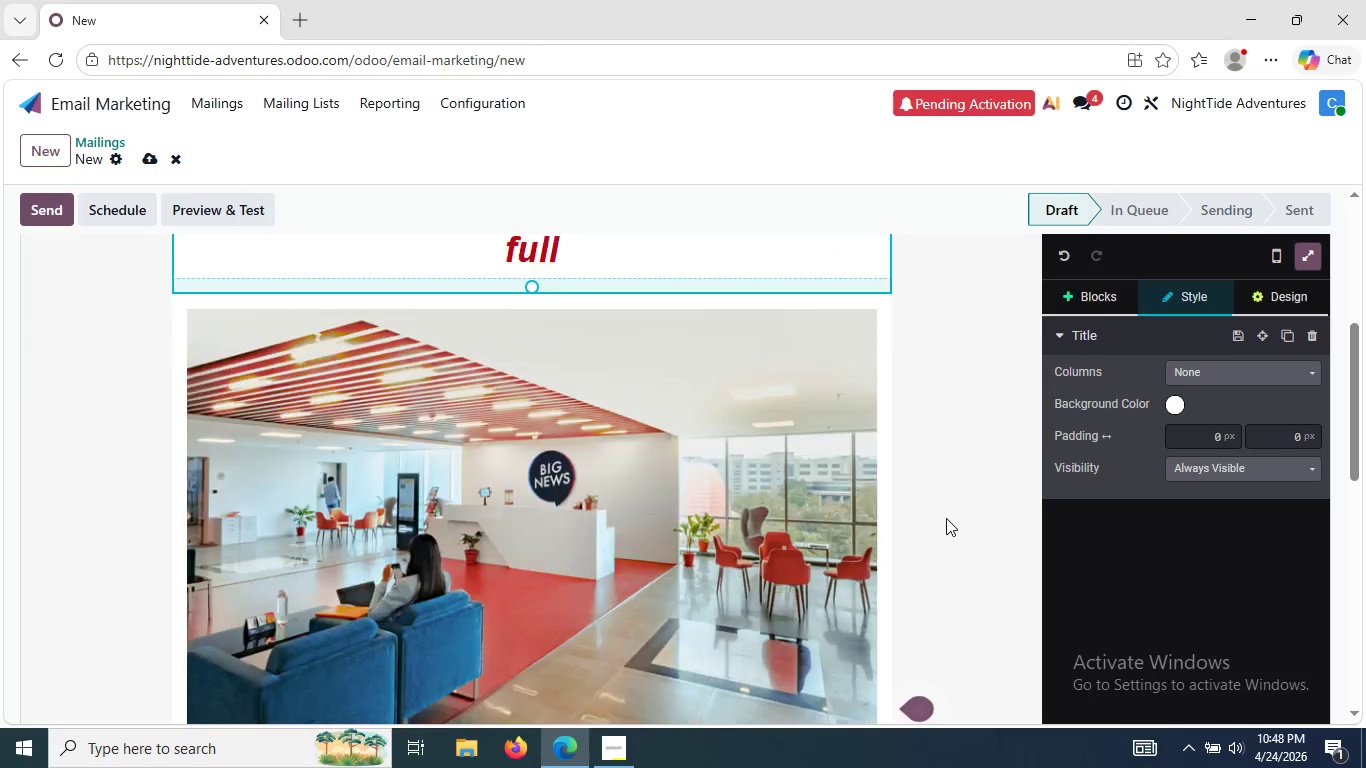 
double_click([321, 507])
 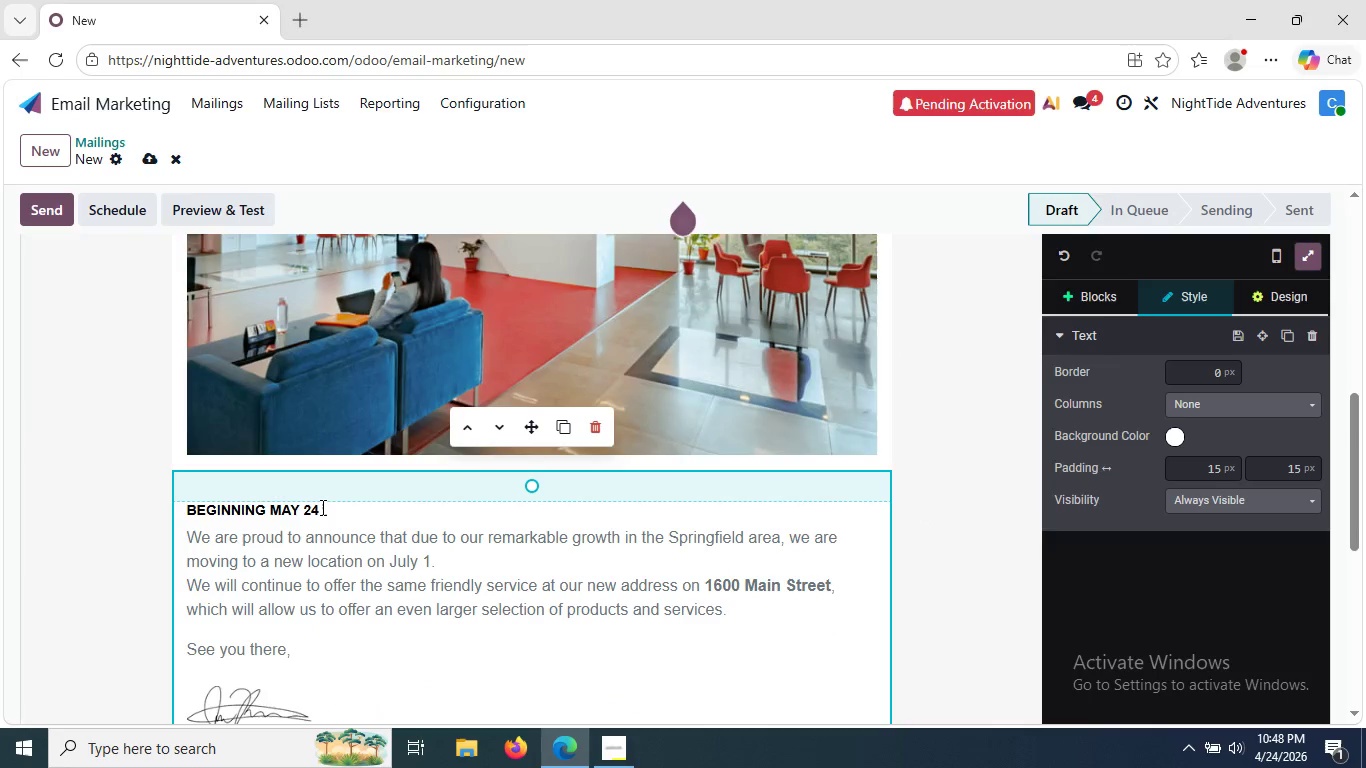 
left_click([321, 507])
 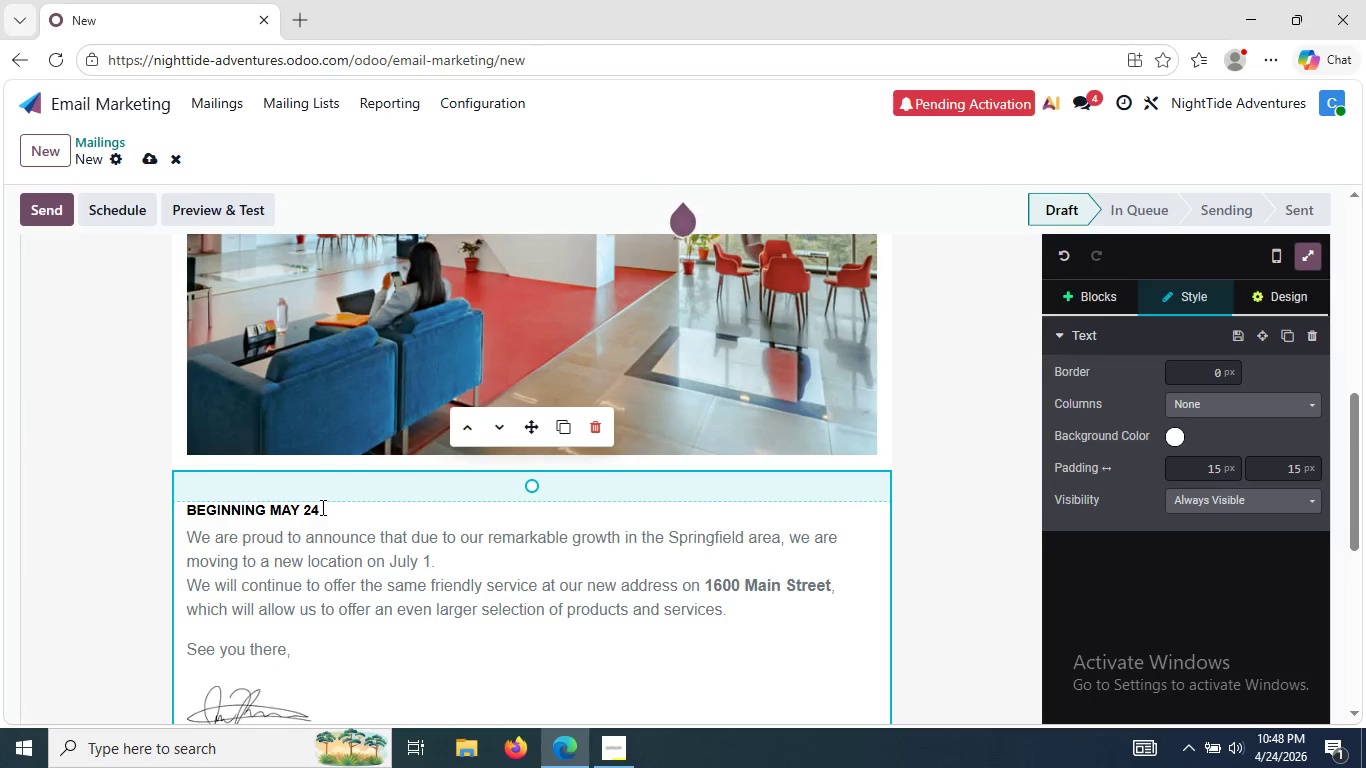 
wait(8.38)
 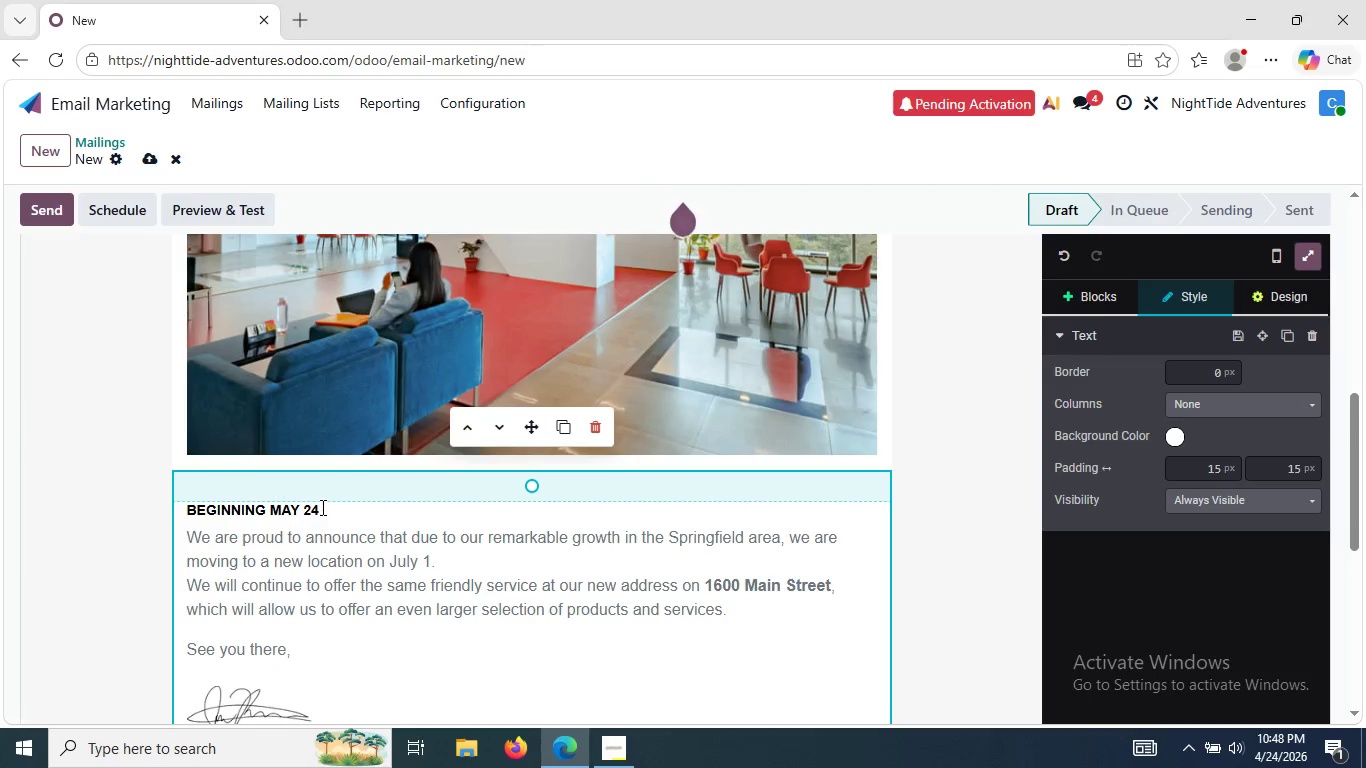 
key(Backspace)
 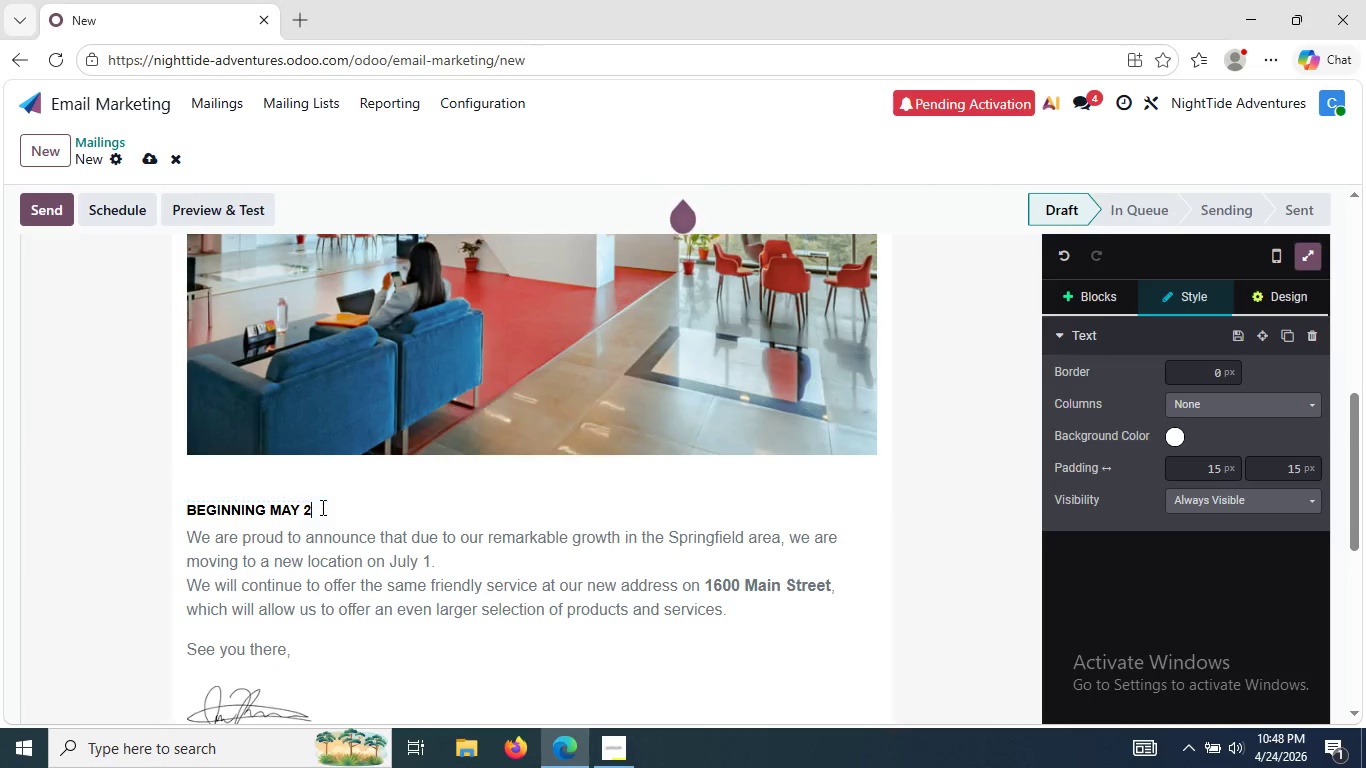 
key(Backspace)
 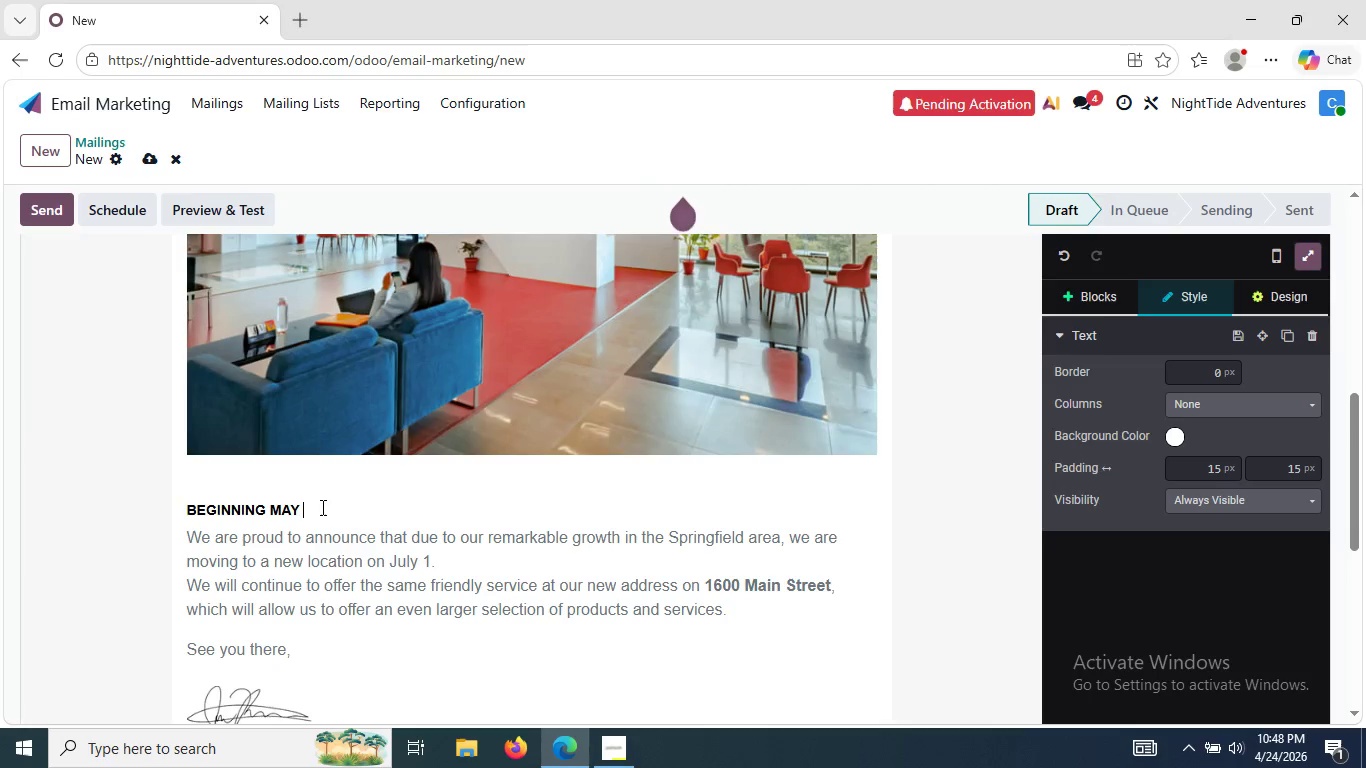 
key(Backspace)
 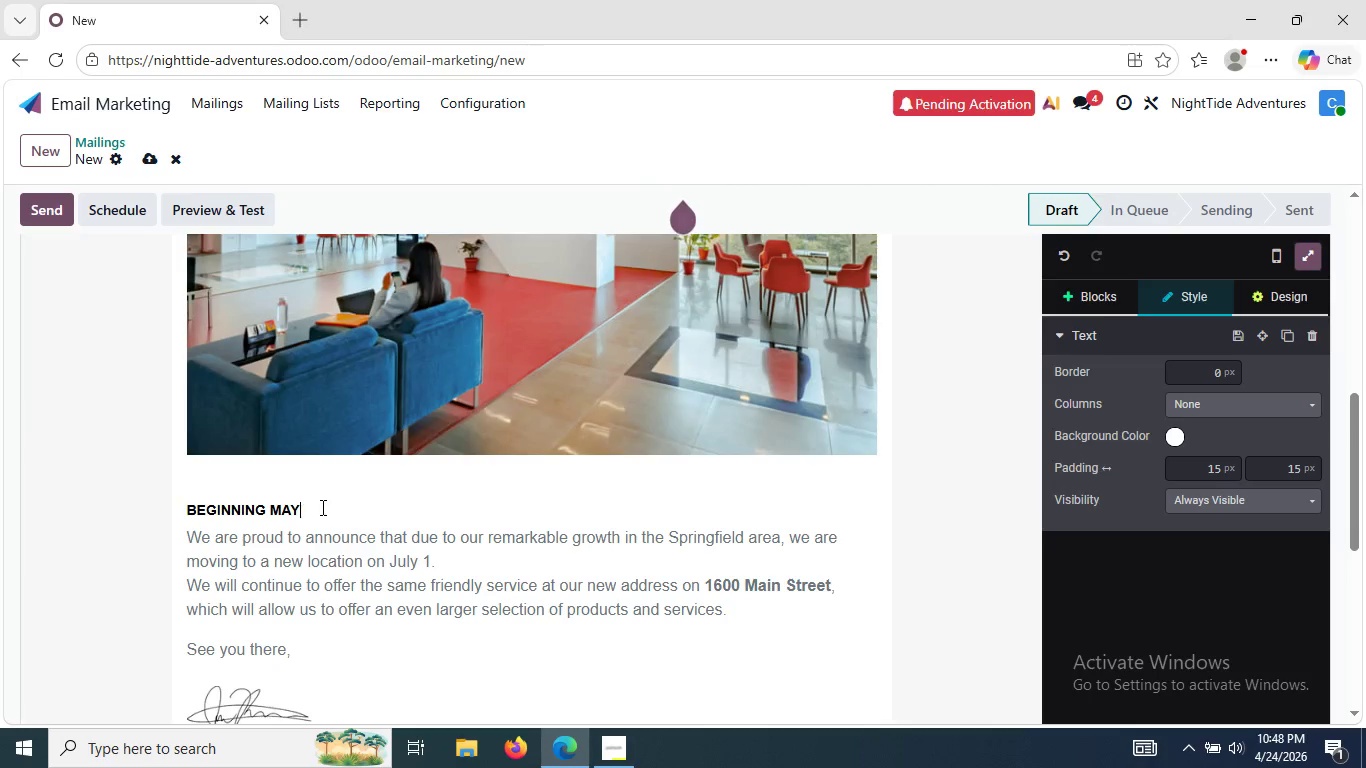 
key(Backspace)
 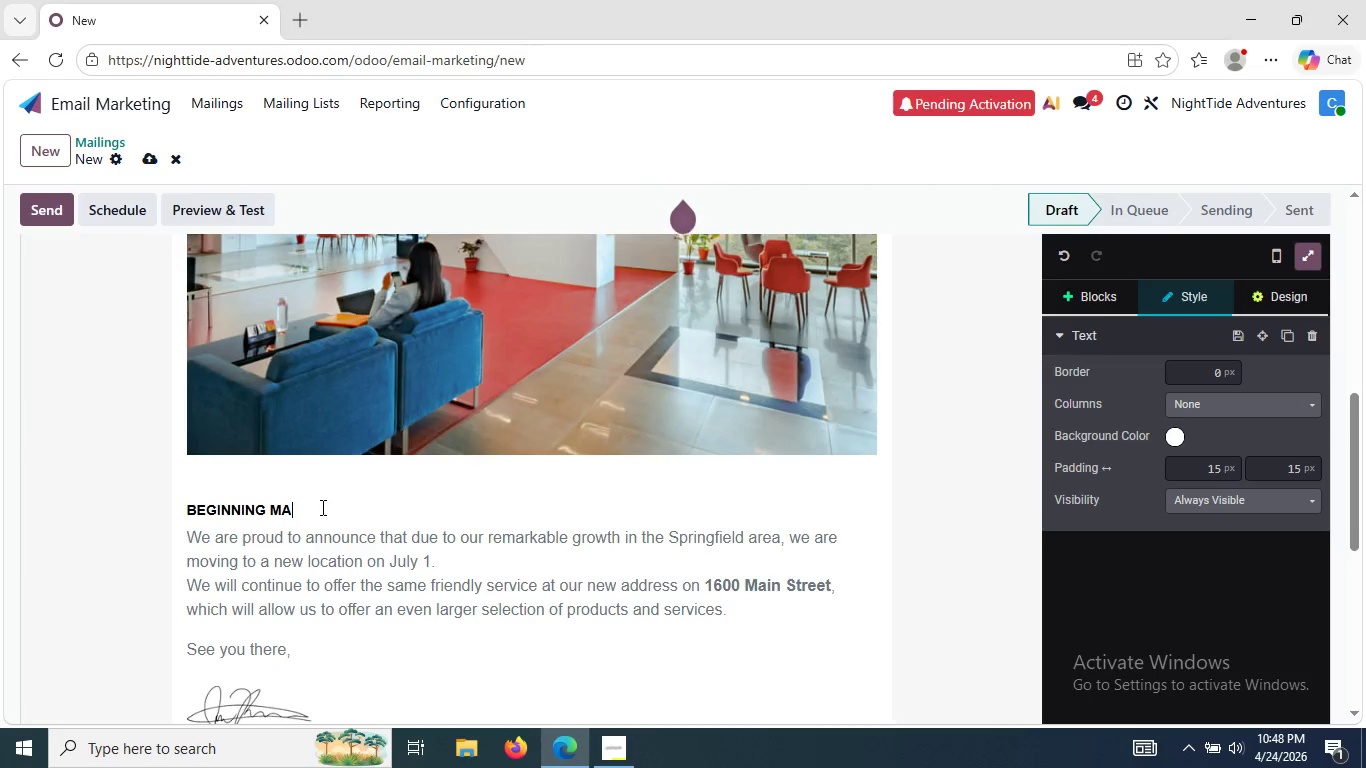 
key(Backspace)
 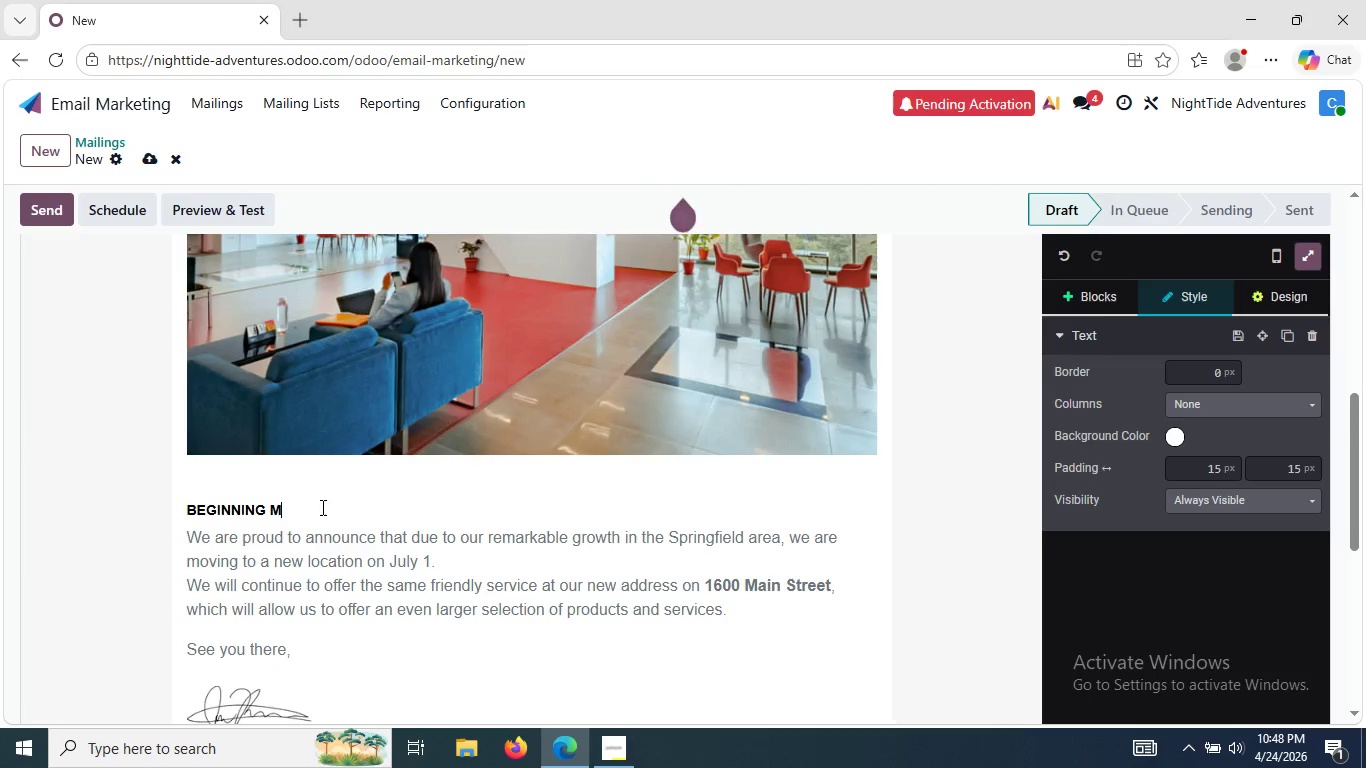 
key(Backspace)
 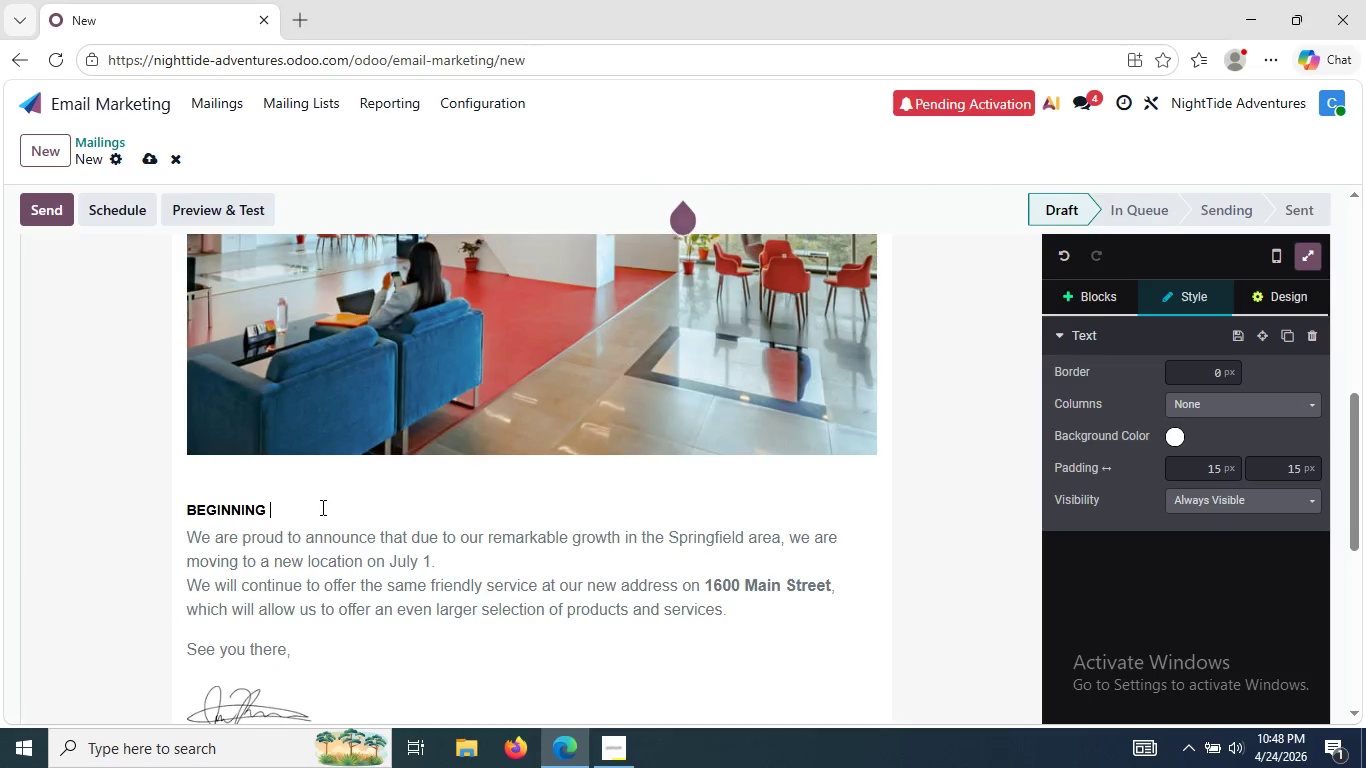 
key(Backspace)
 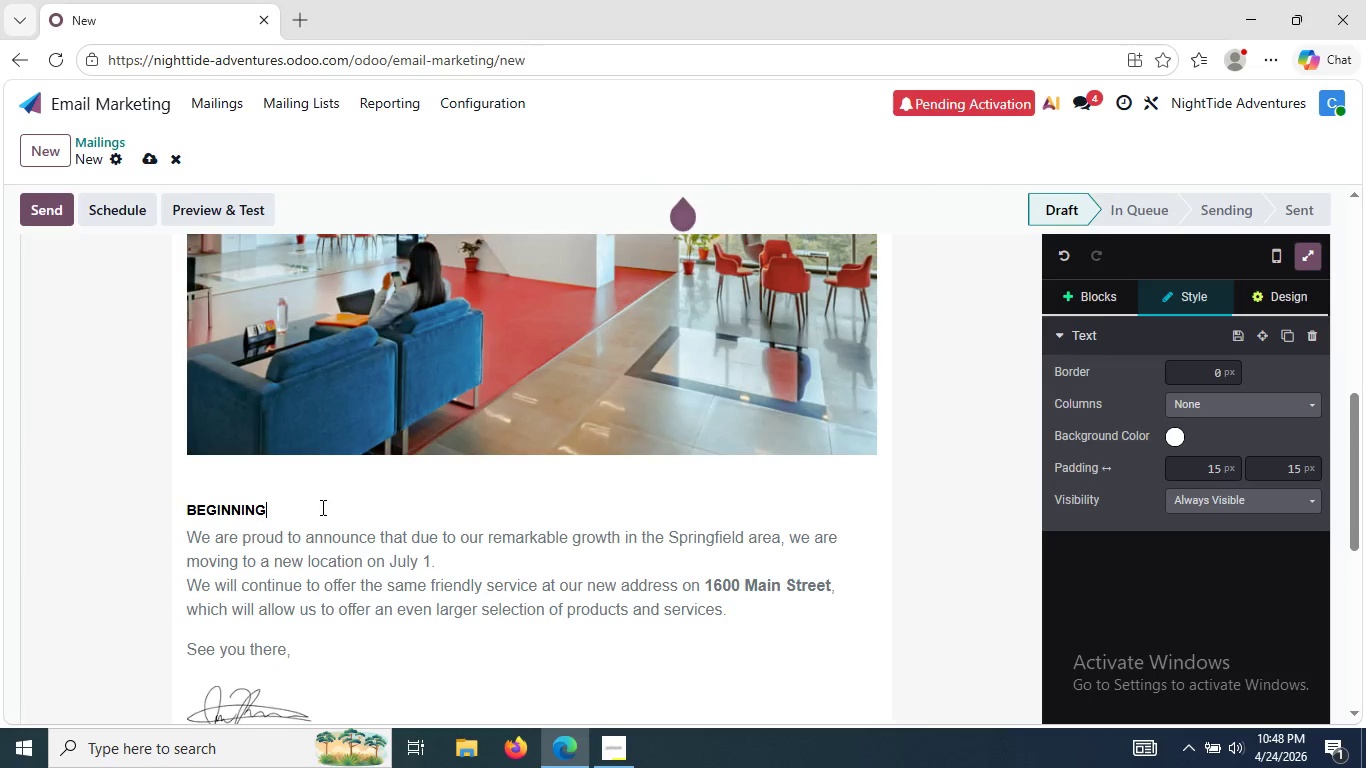 
key(Backspace)
 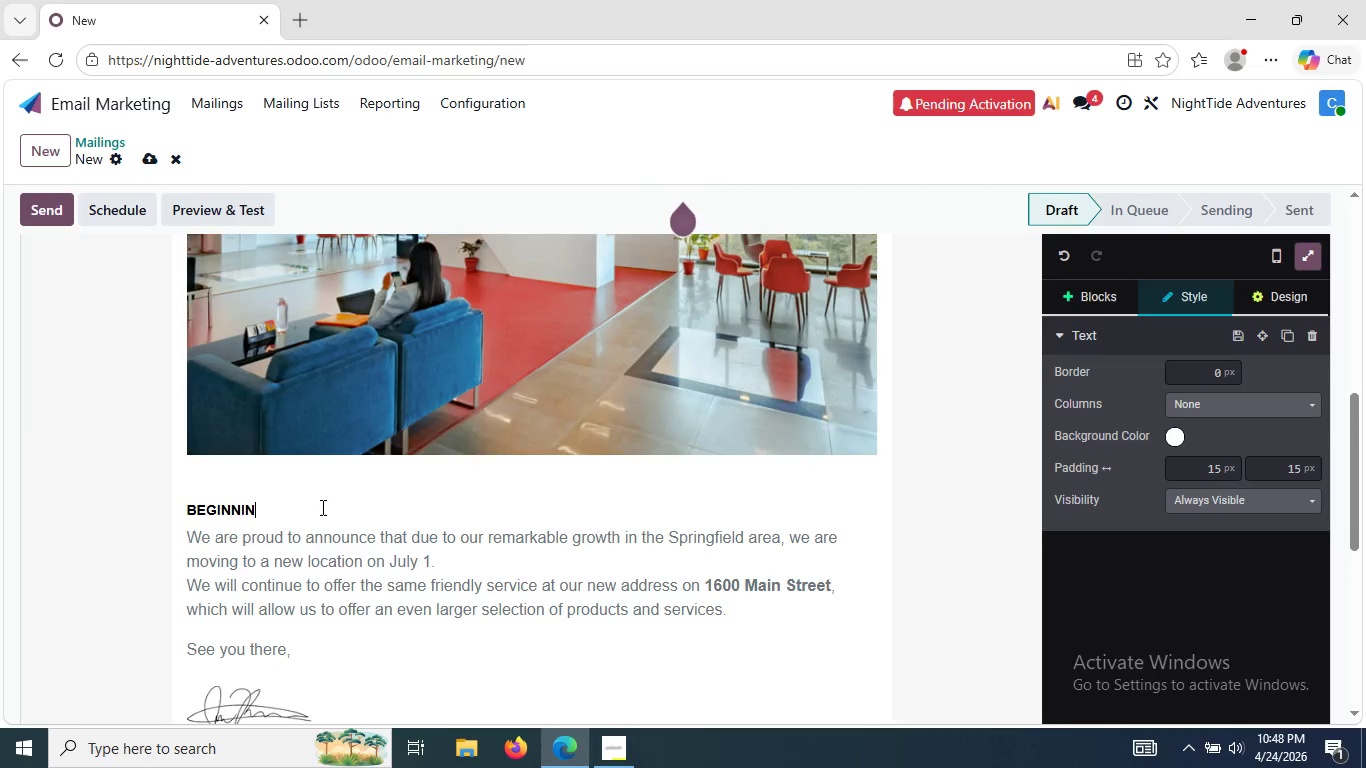 
key(Backspace)
 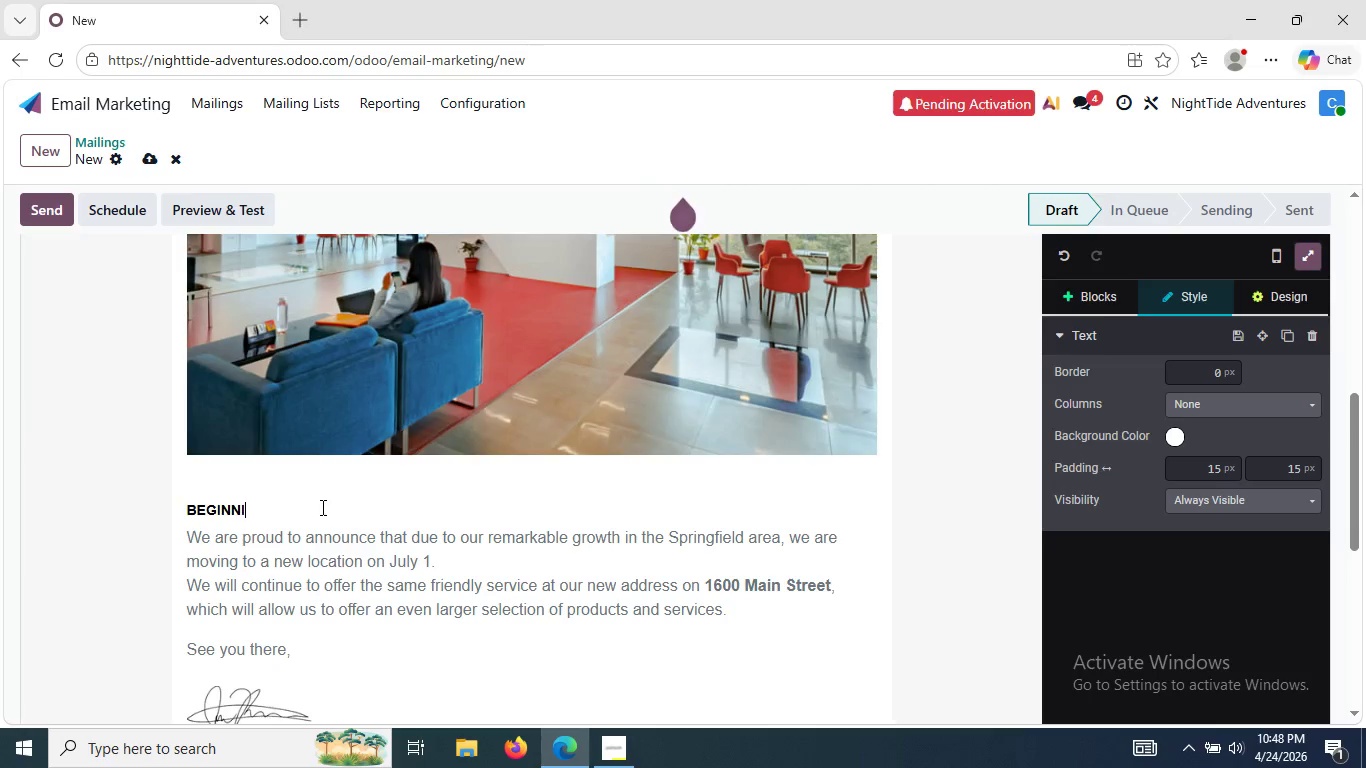 
key(Backspace)
 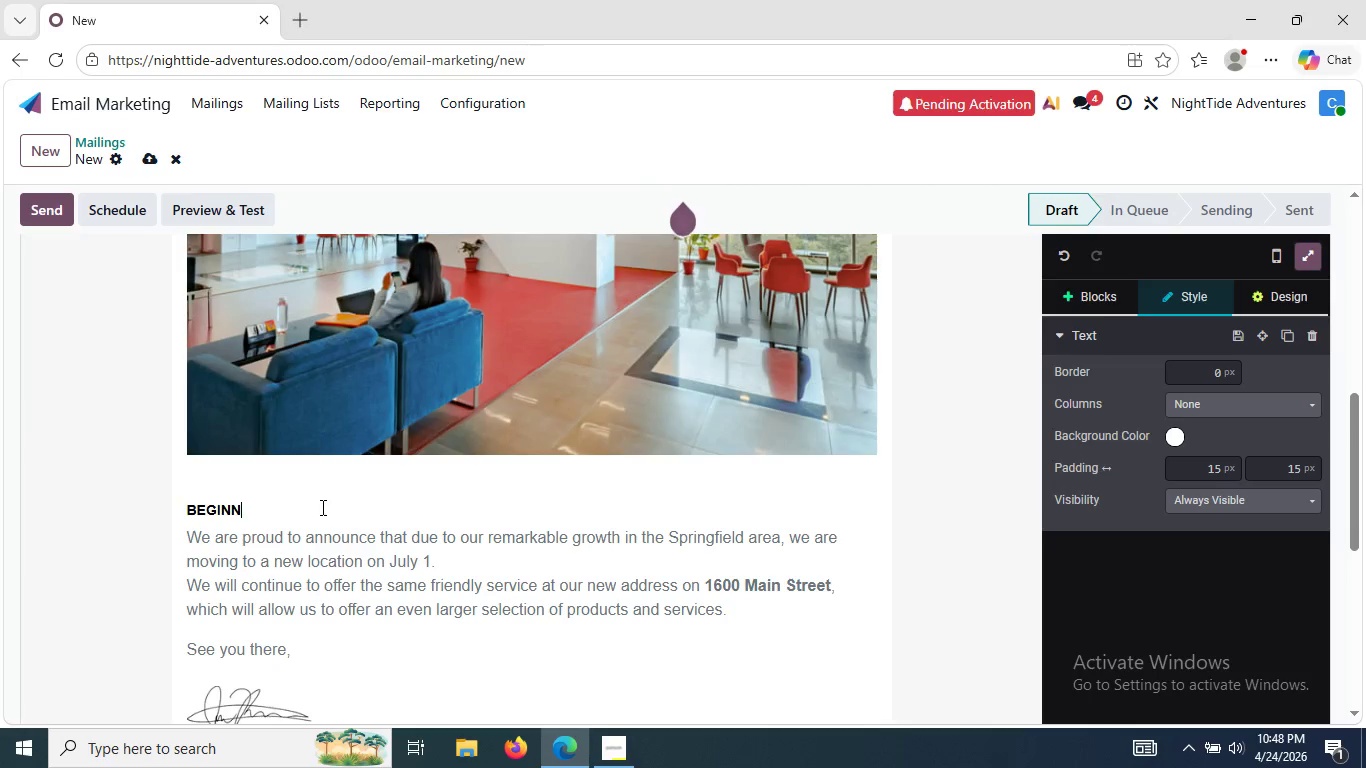 
key(Backspace)
 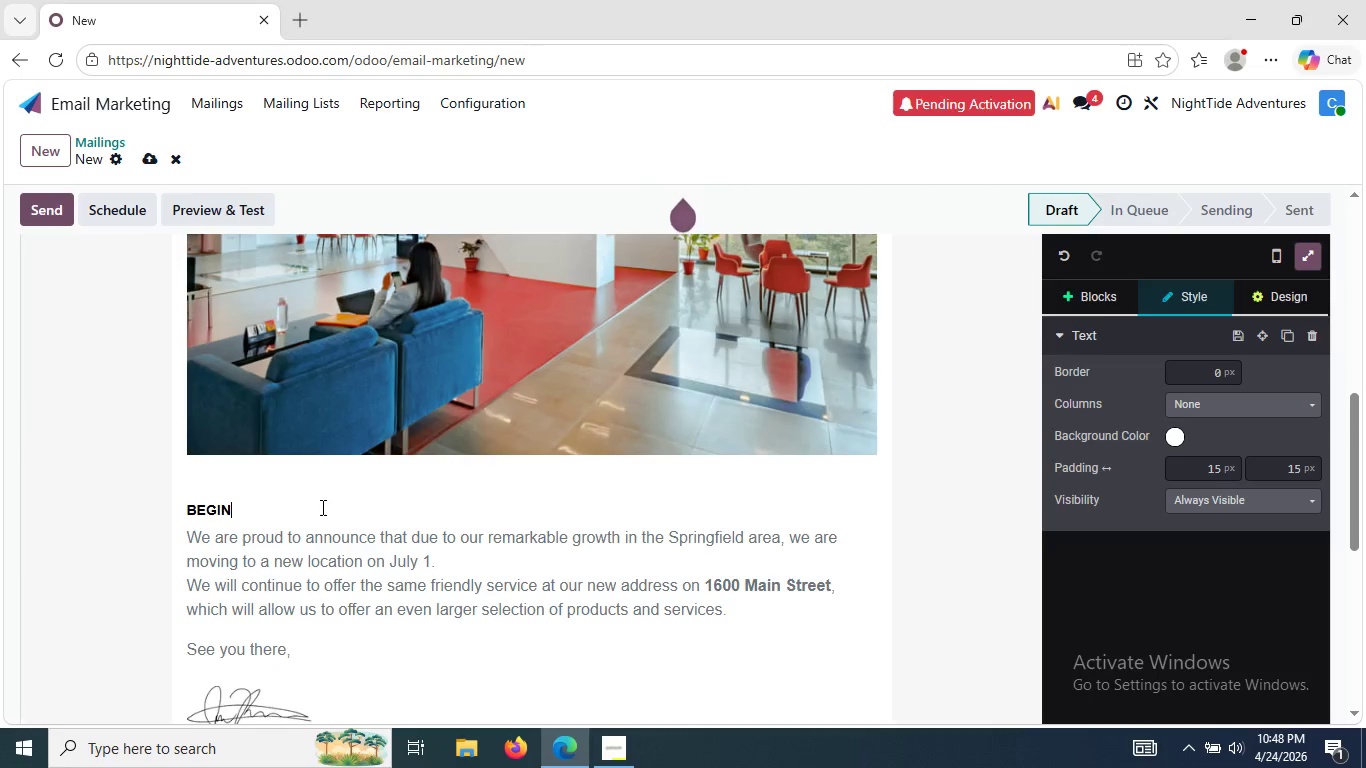 
key(Backspace)
 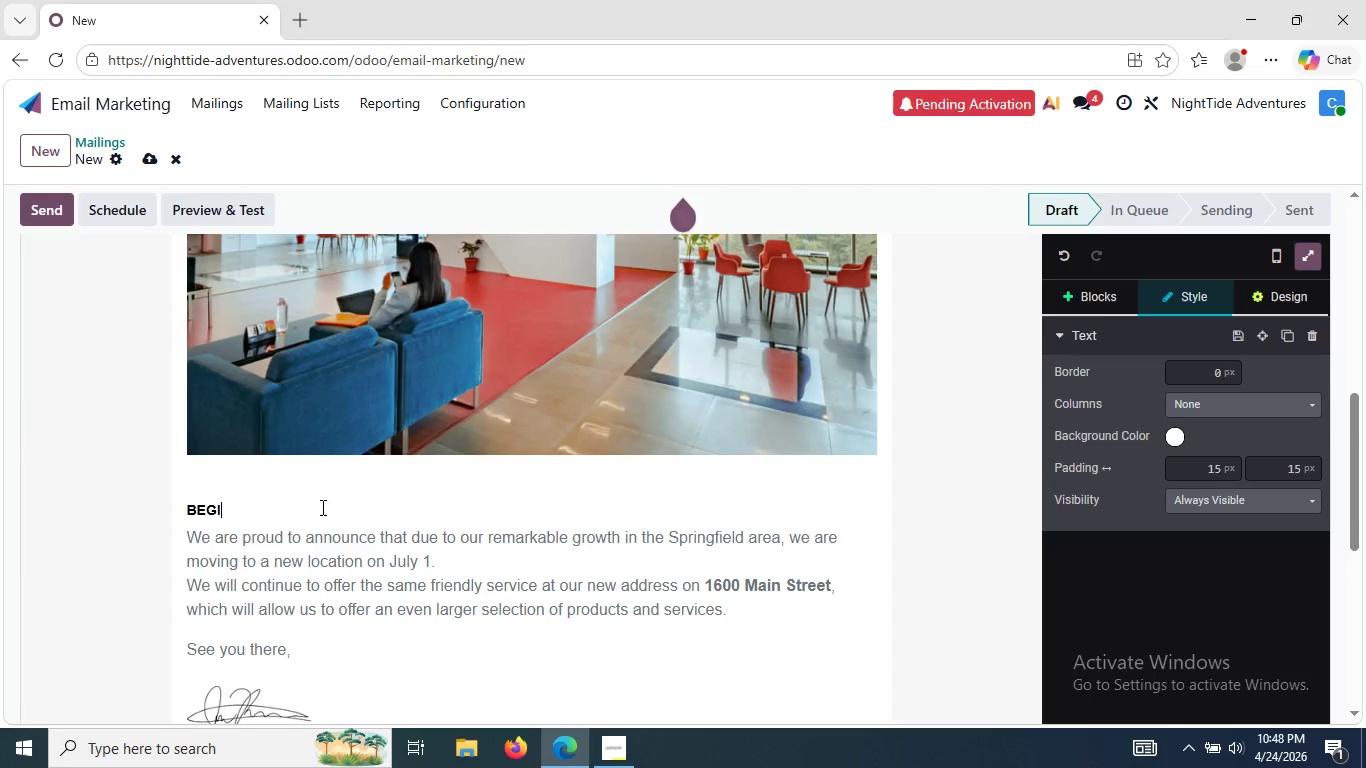 
key(Backspace)
 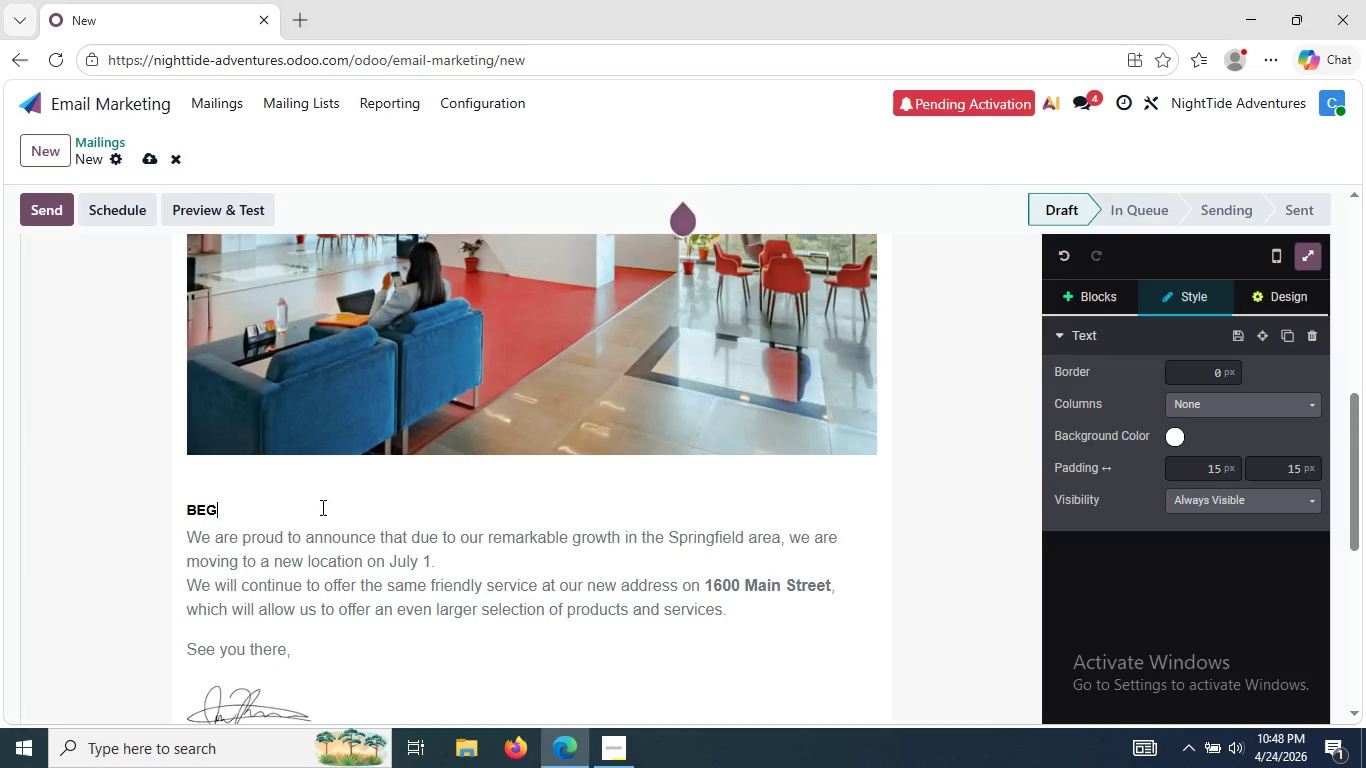 
key(Backspace)
 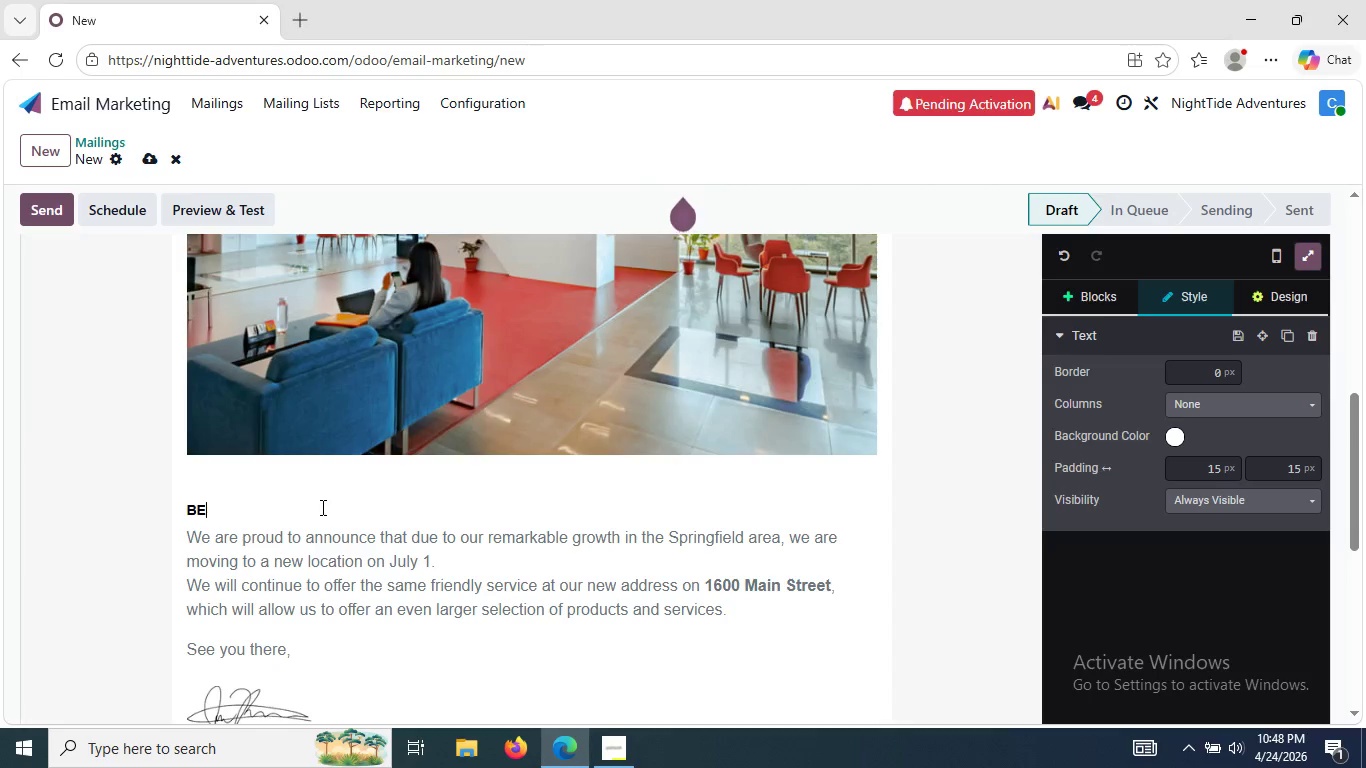 
key(Backspace)
 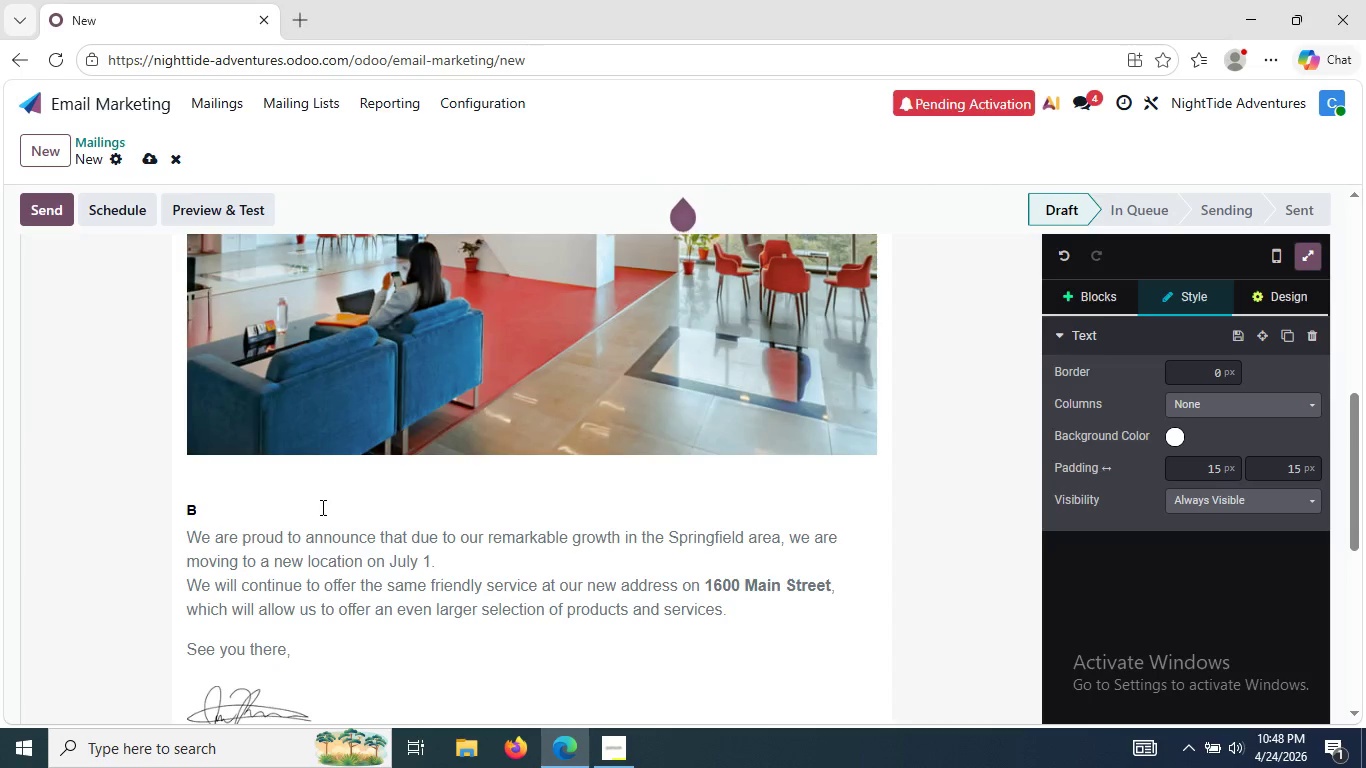 
key(Backspace)
 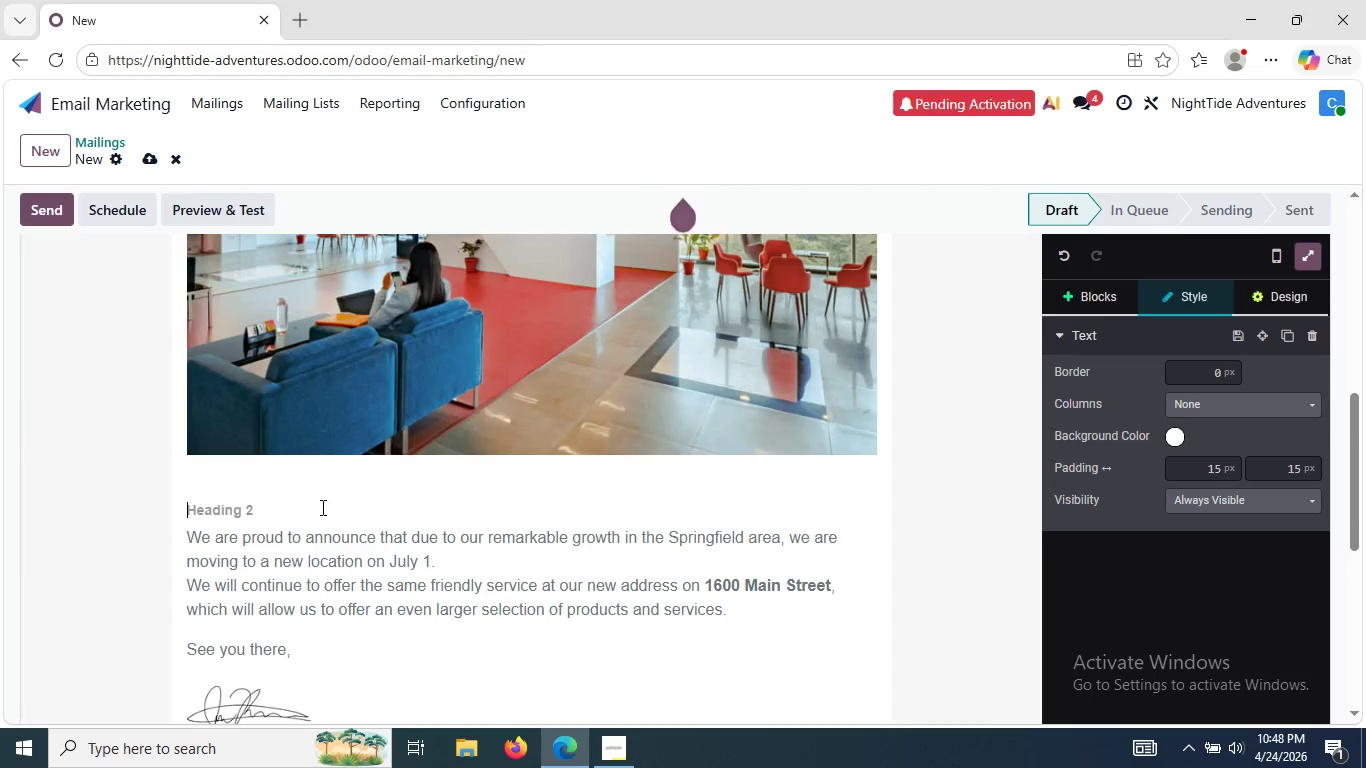 
key(Shift+ShiftLeft)
 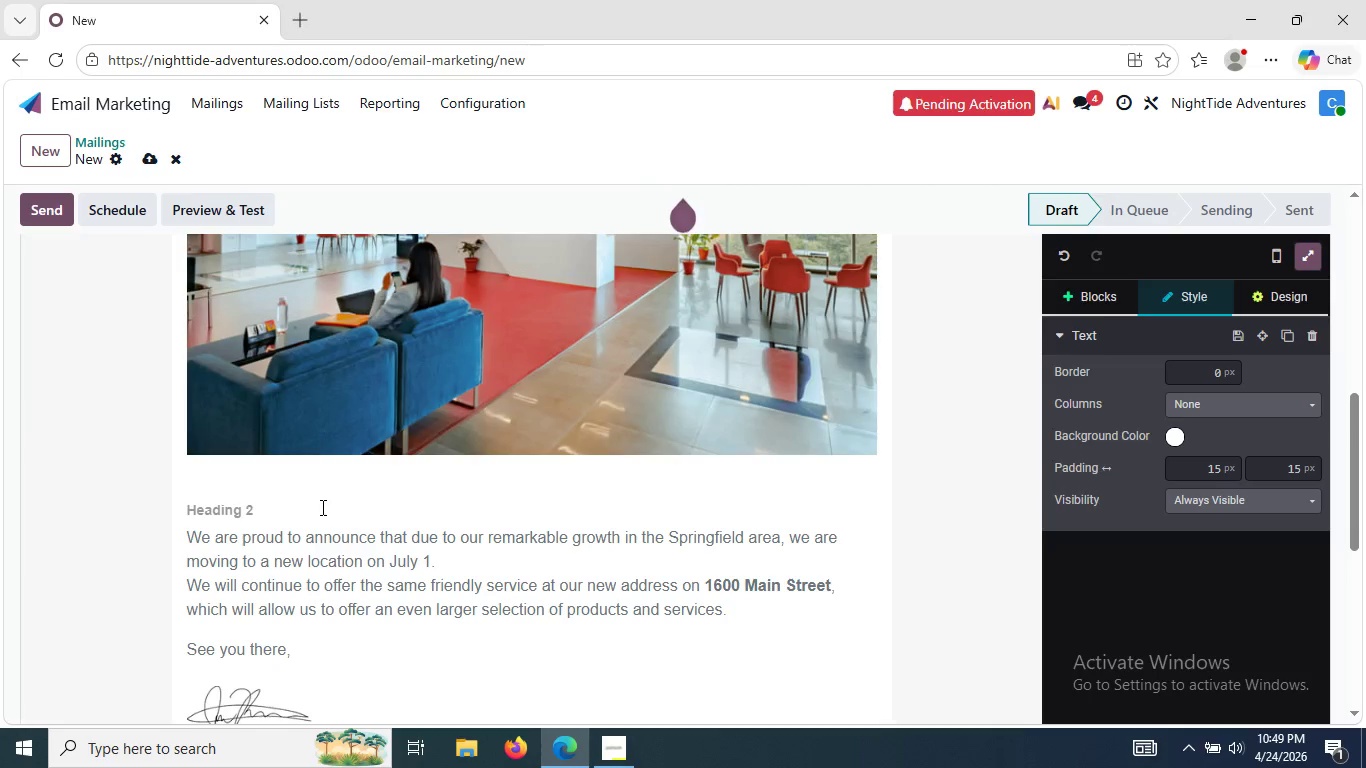 
wait(5.53)
 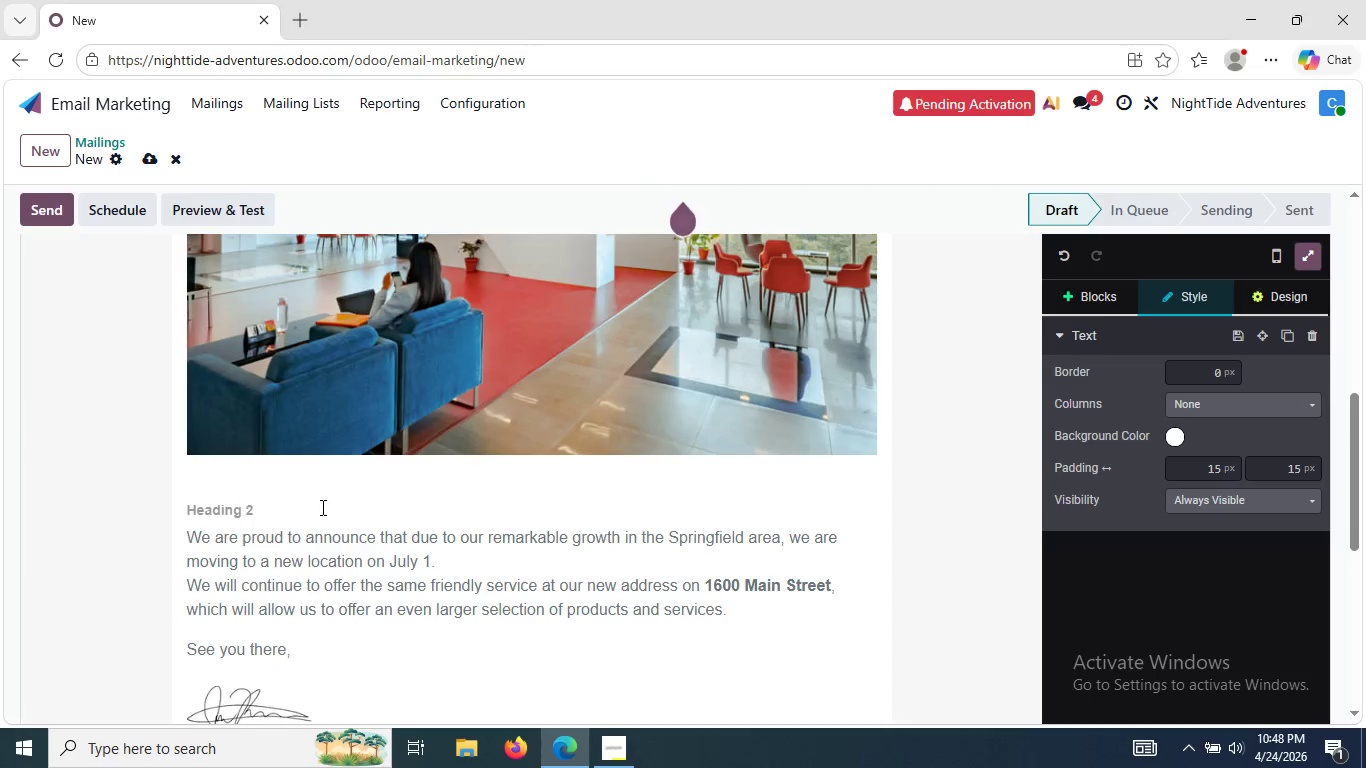 
type(de)
key(Backspace)
key(Backspace)
type(Dear )
 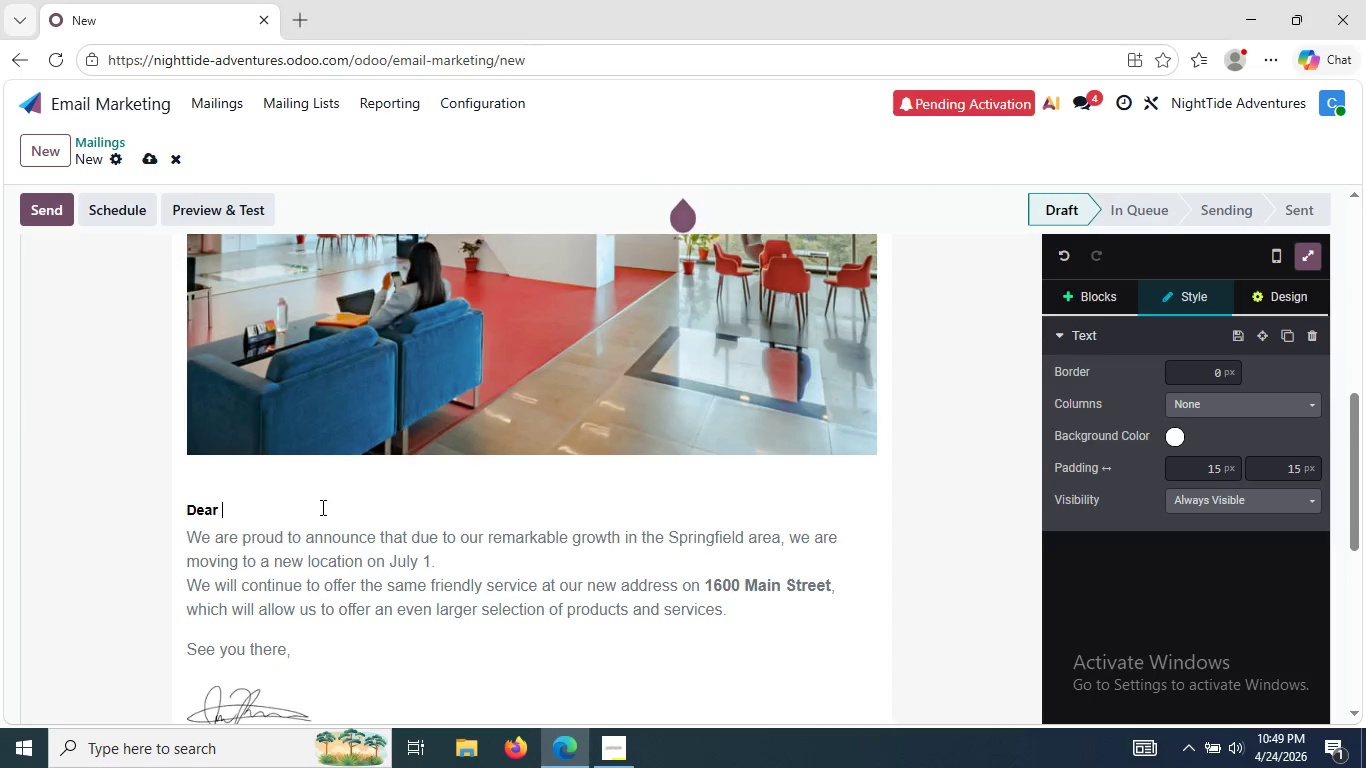 
wait(18.81)
 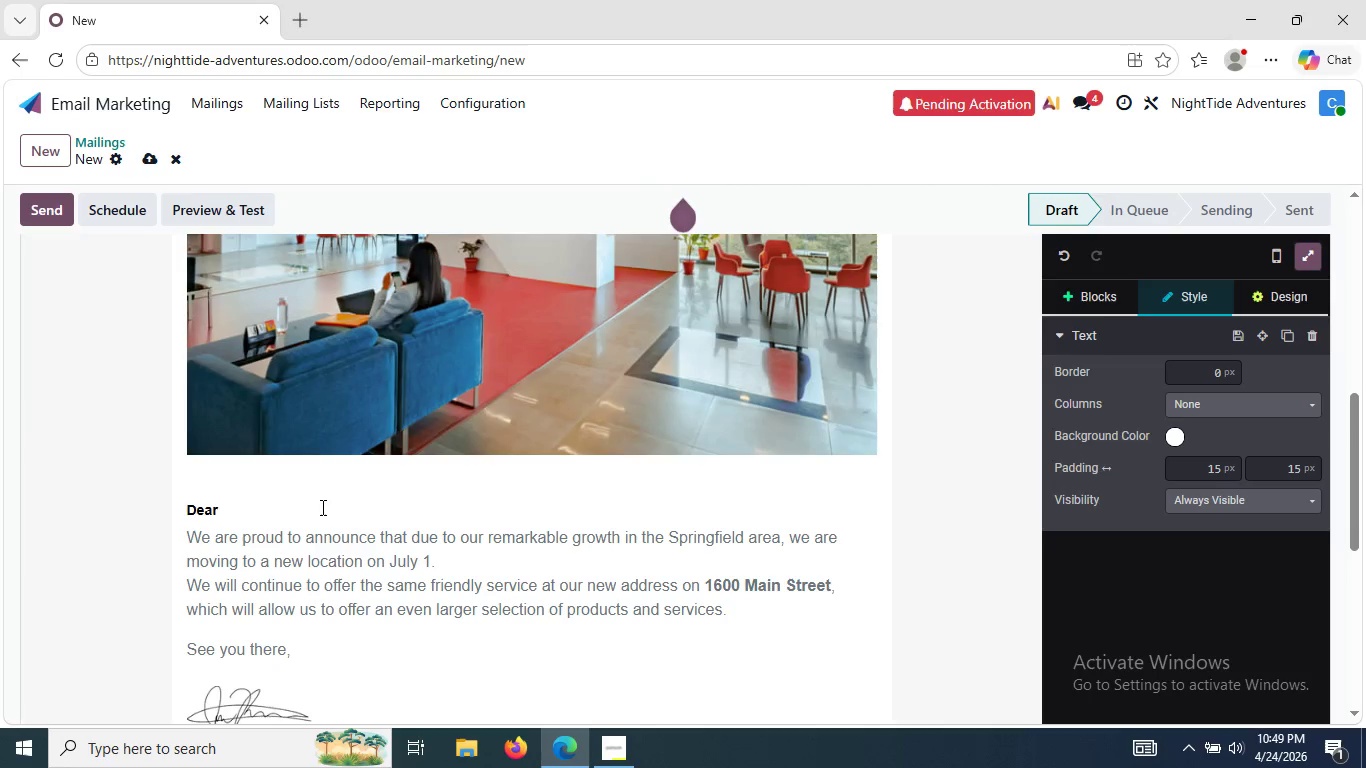 
type({{p)
key(Backspace)
type(object)
 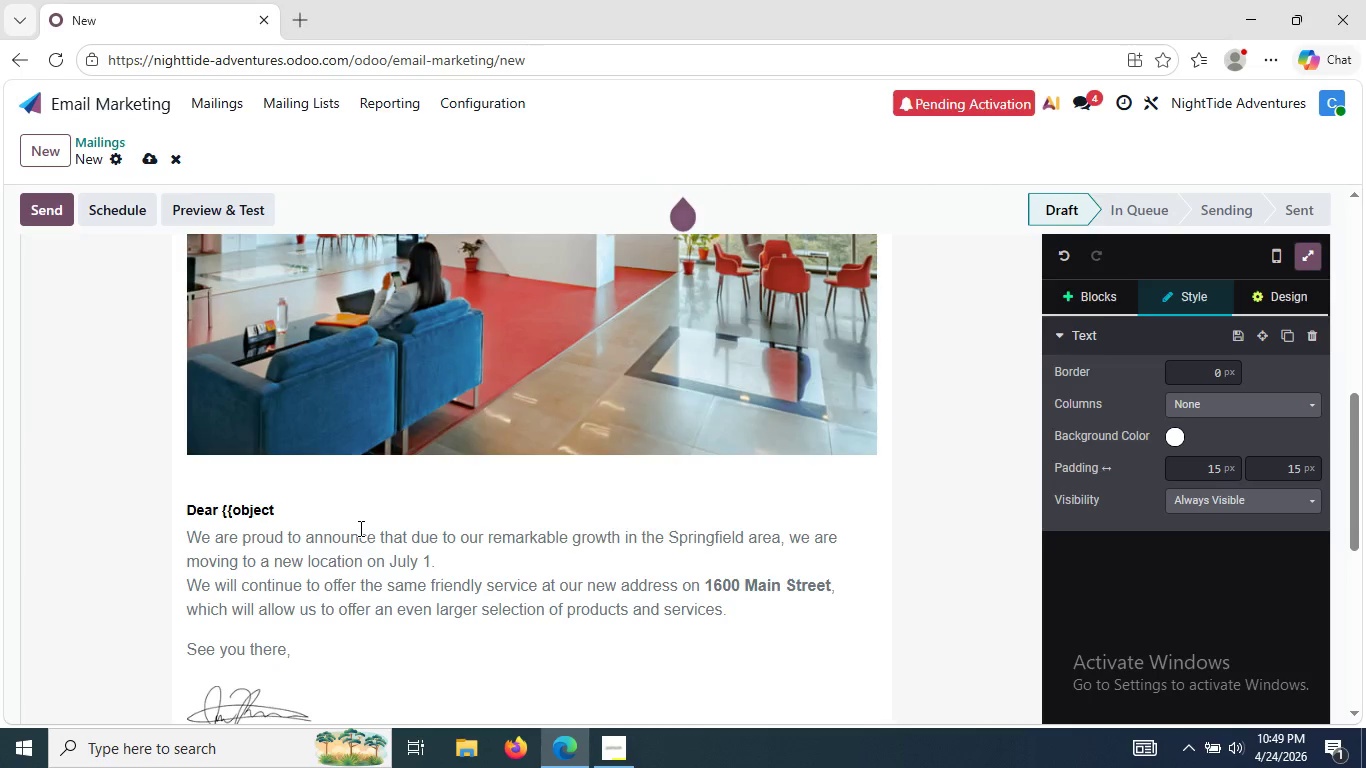 
wait(14.59)
 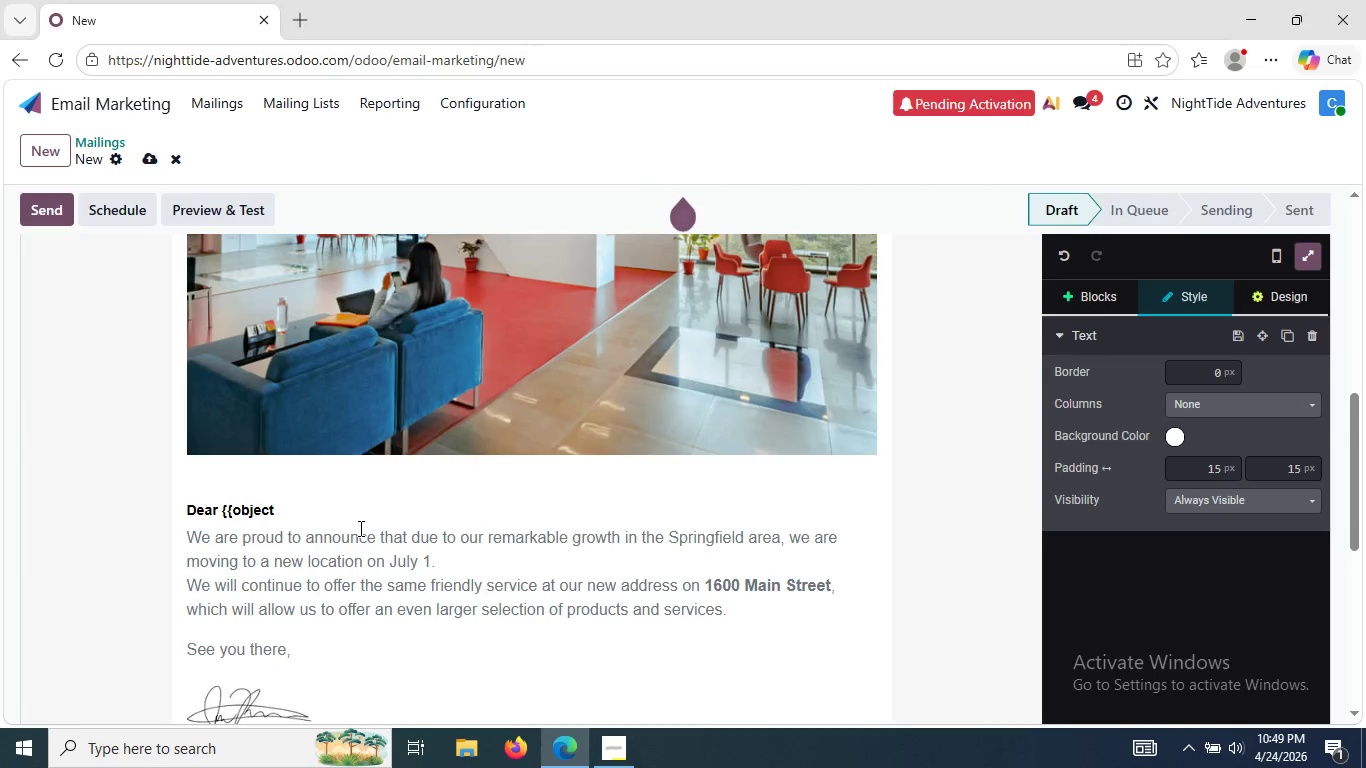 
type(.first)
 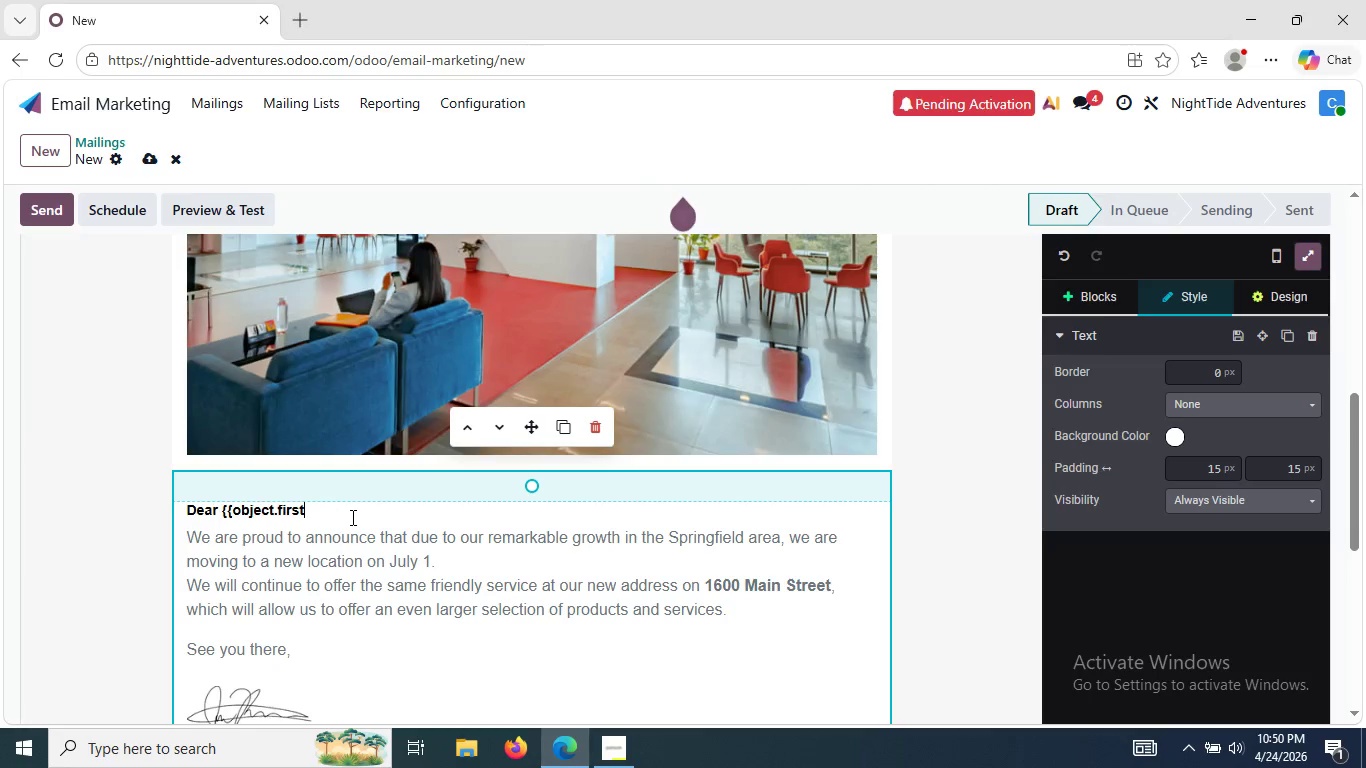 
wait(27.59)
 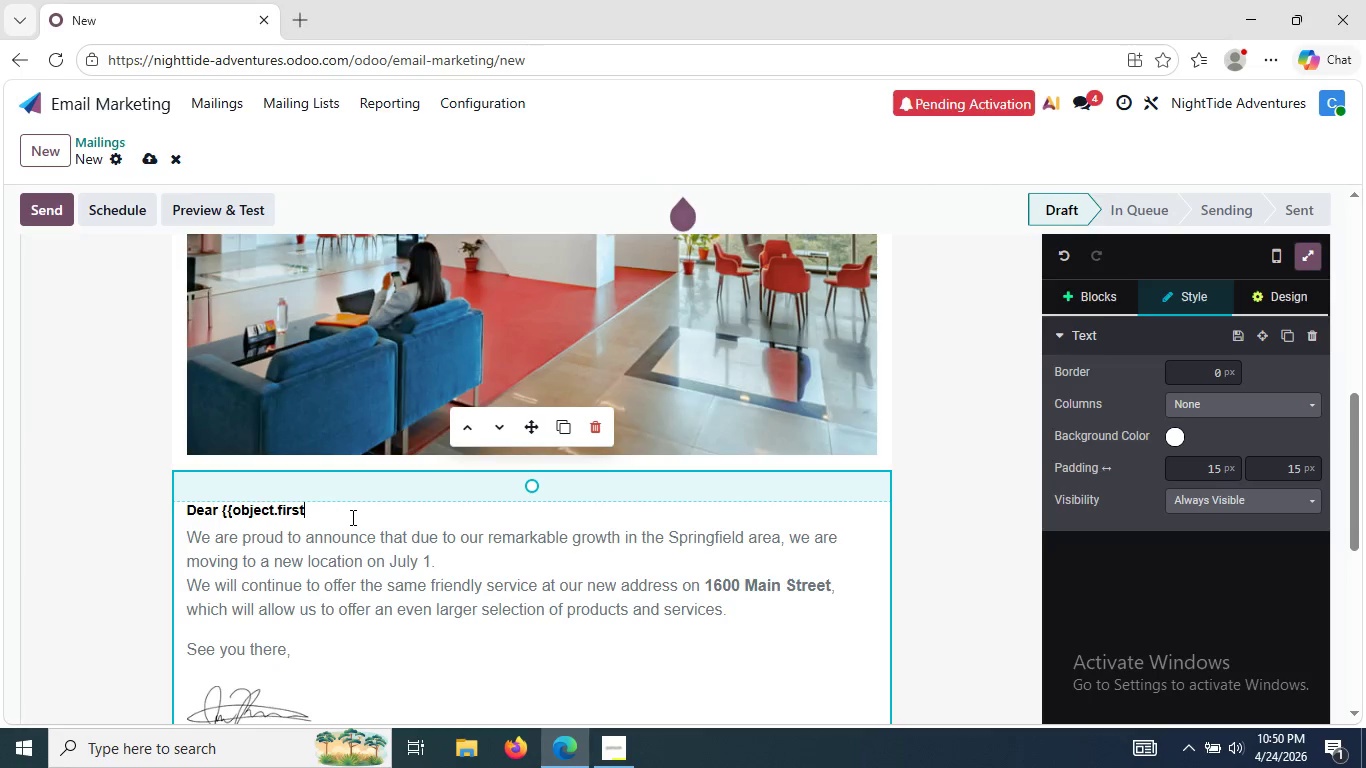 
type(_name}})
 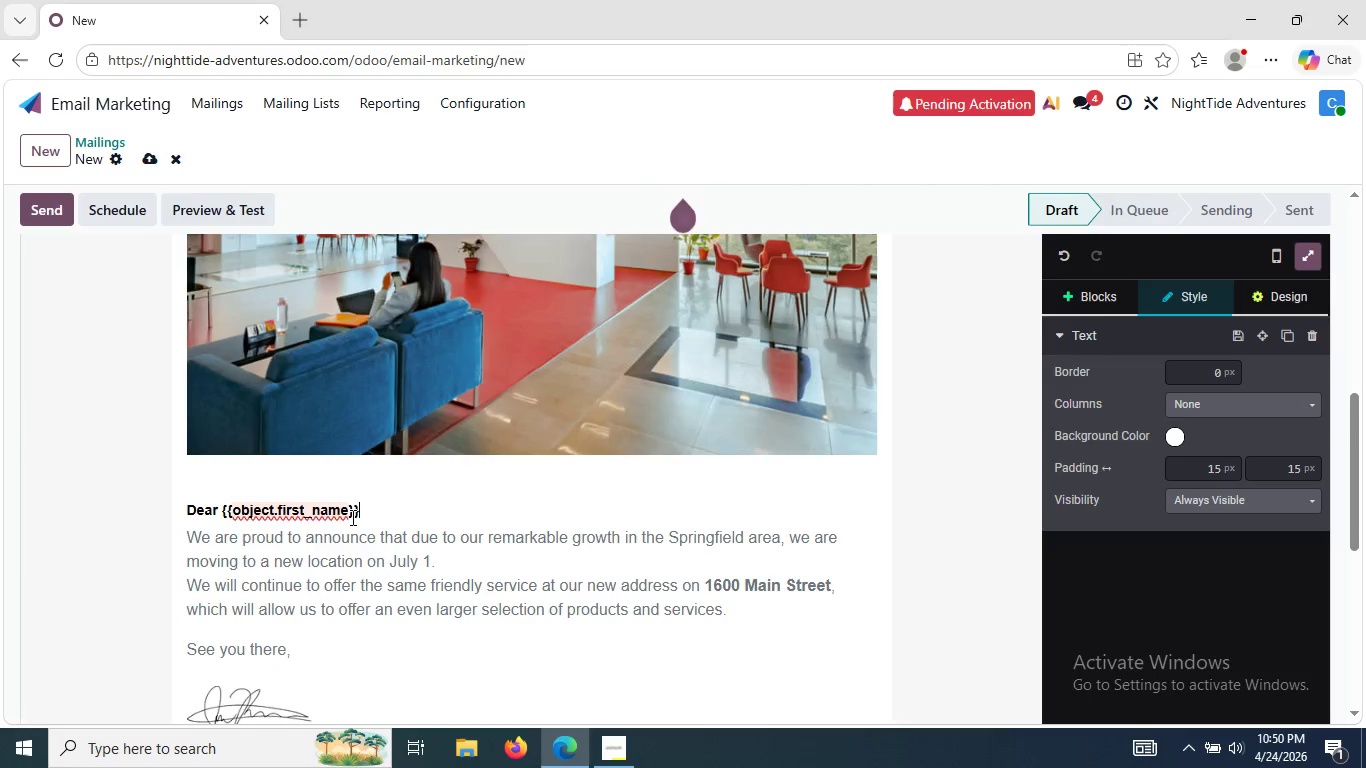 
wait(8.3)
 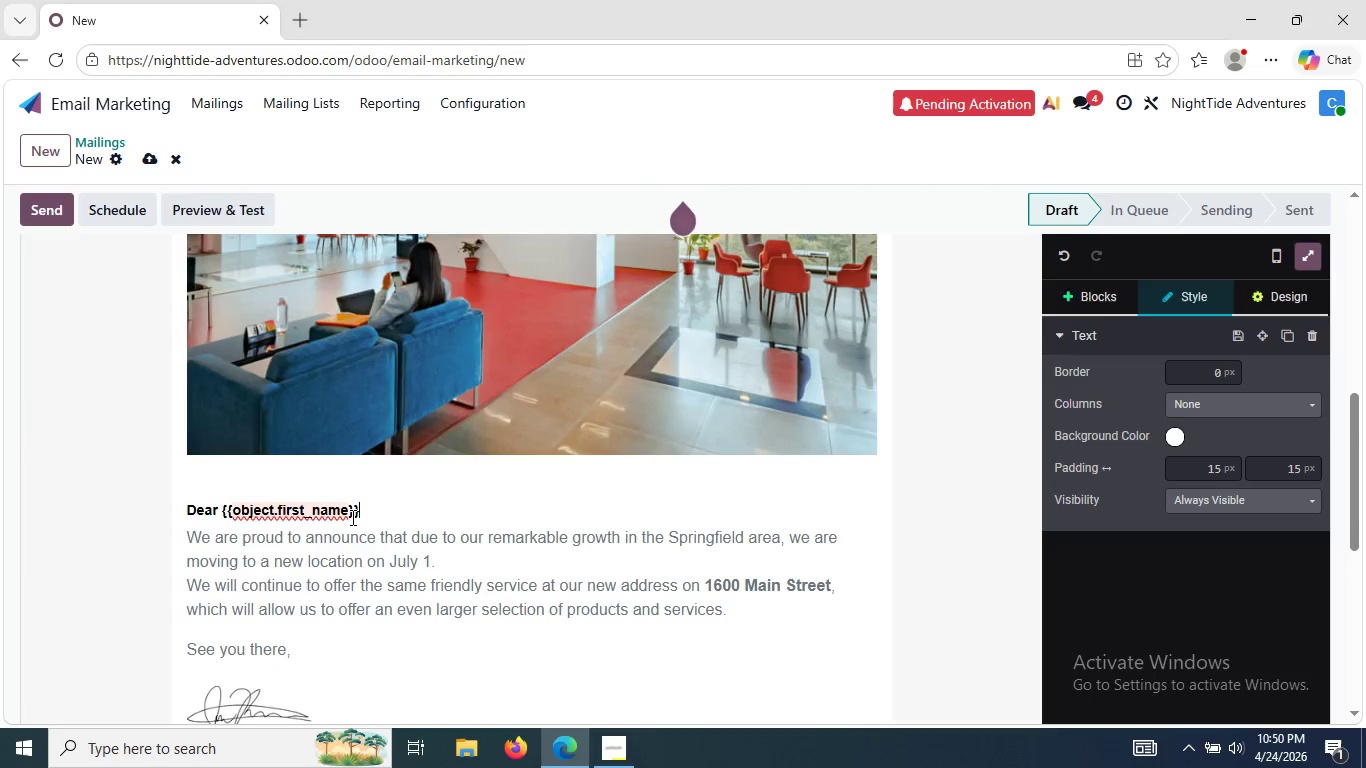 
key(Comma)
 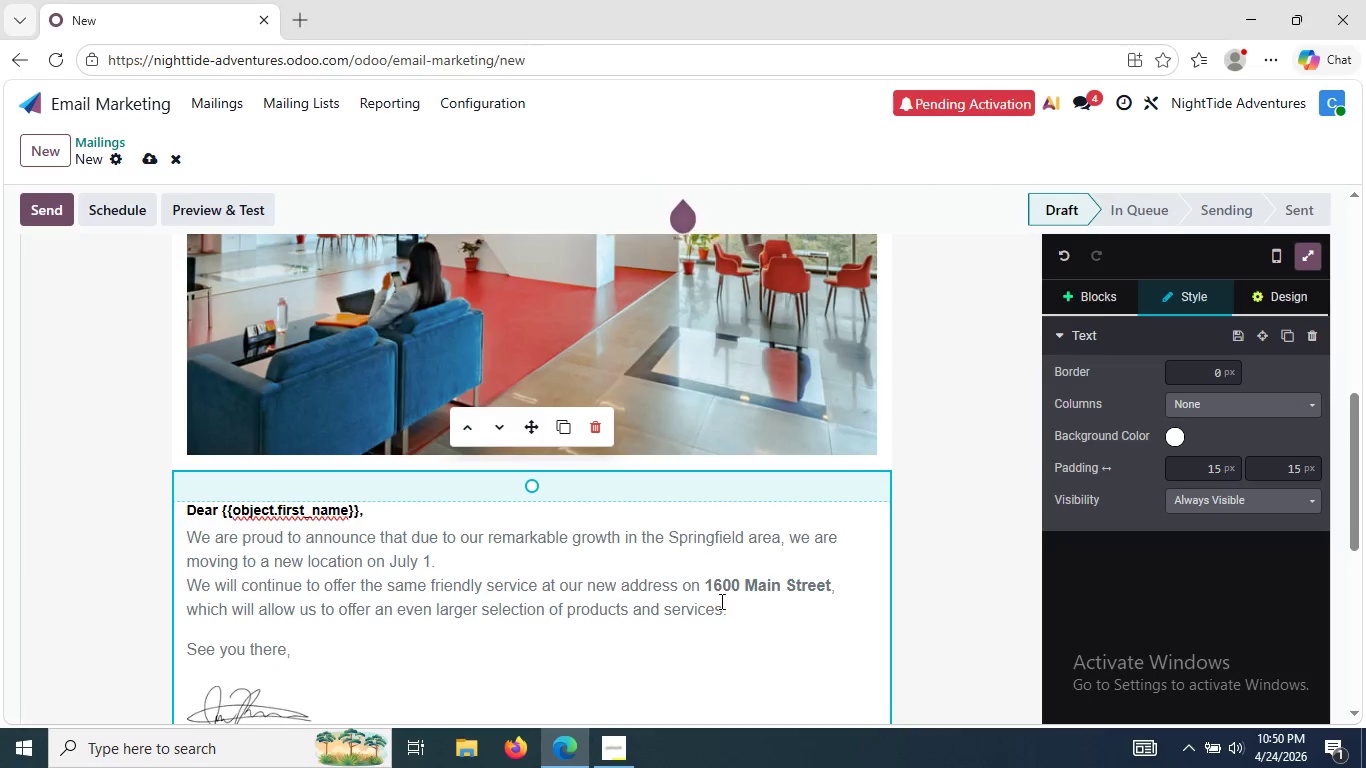 
left_click_drag(start_coordinate=[724, 611], to_coordinate=[204, 535])
 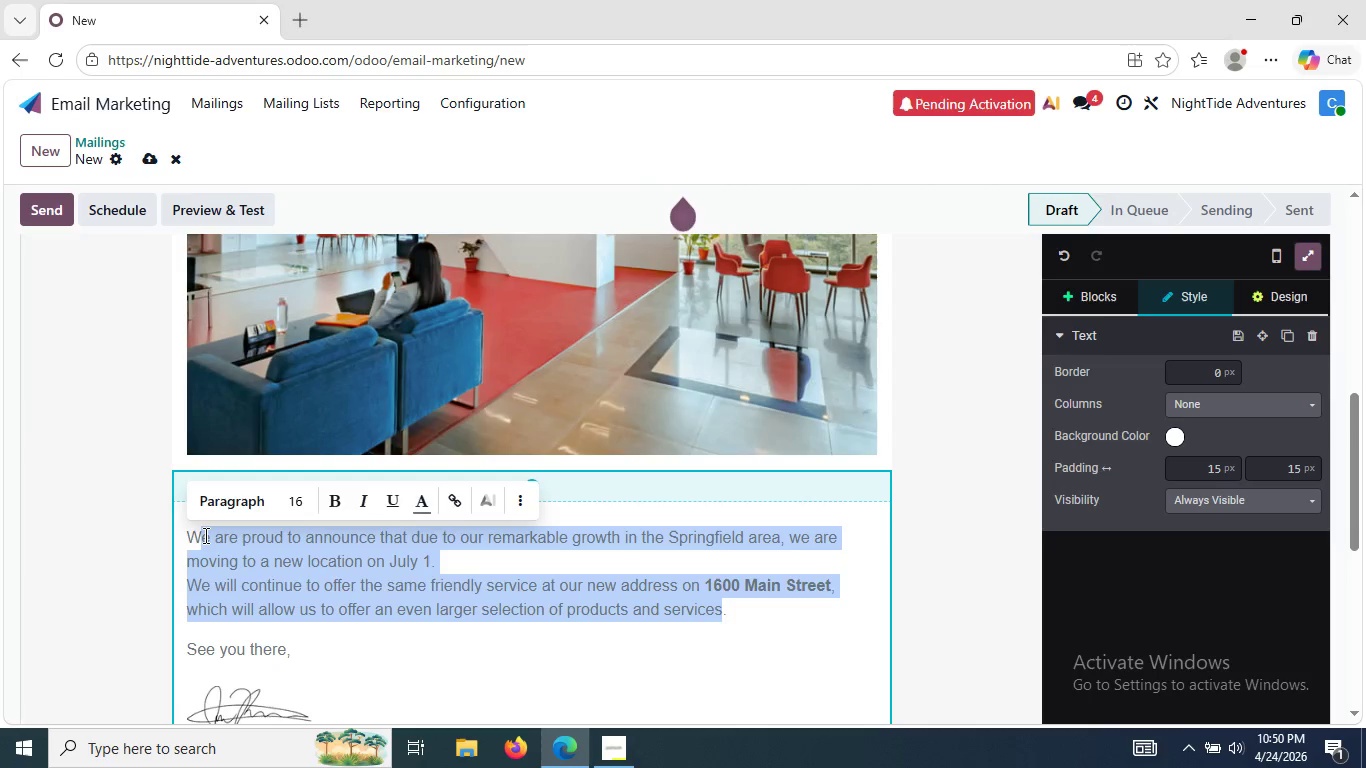 
key(Backspace)
 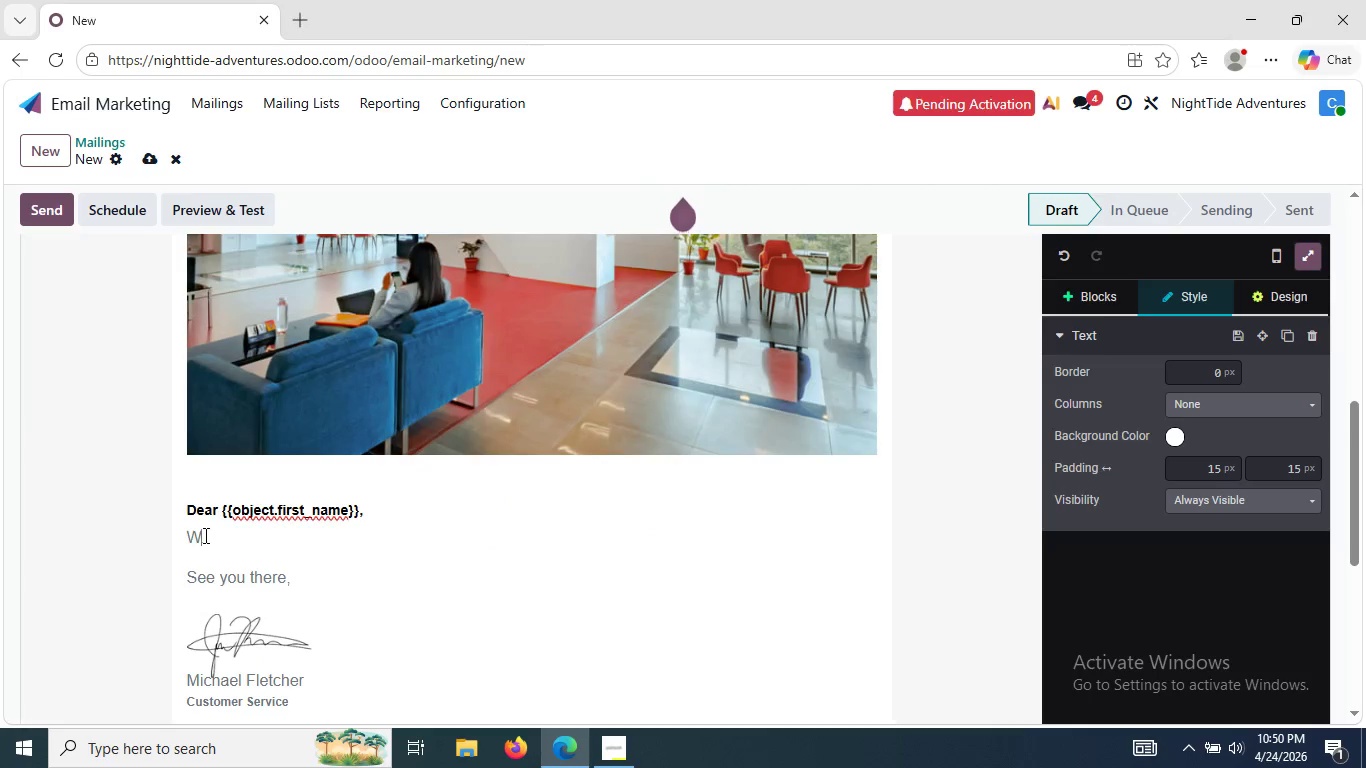 
key(Backspace)
type(Here)
 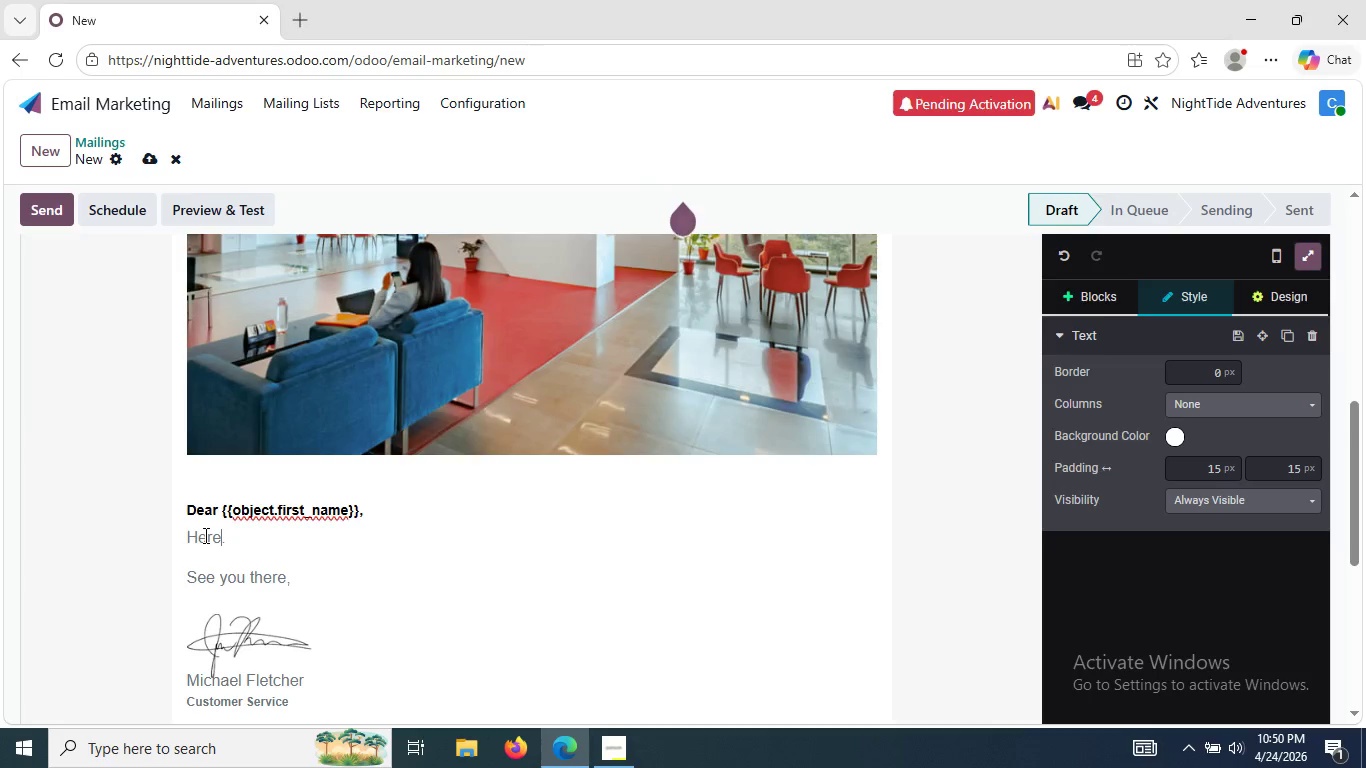 
wait(11.89)
 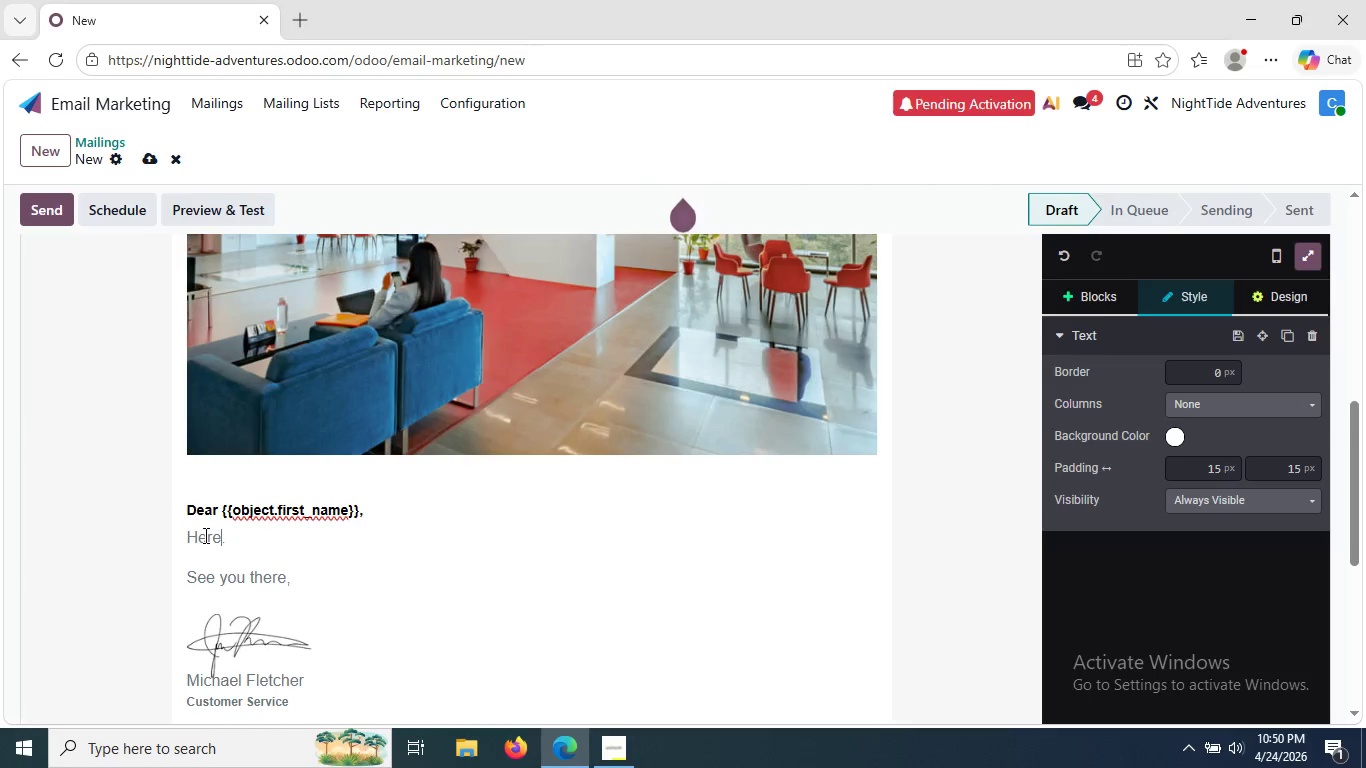 
type( is the final reminder for our Seasonal)
 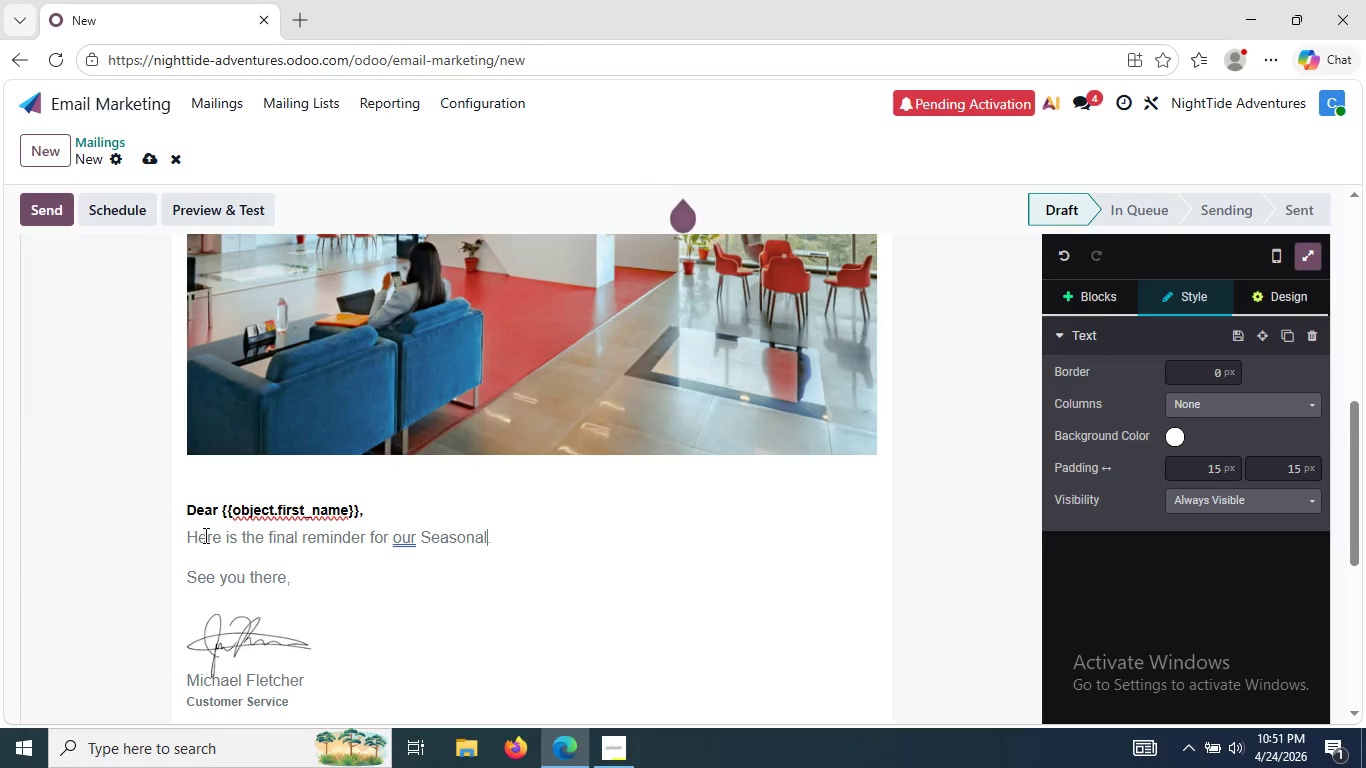 
wait(14.2)
 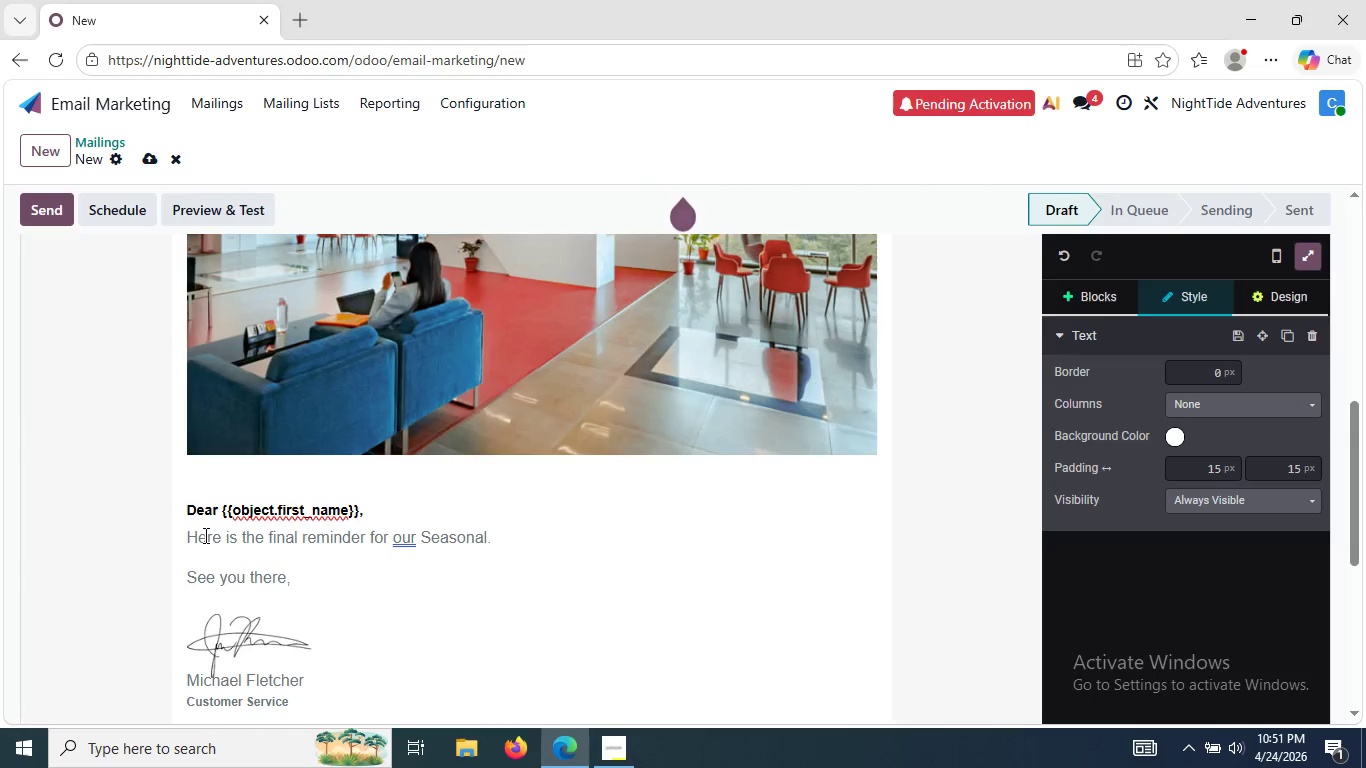 
type( Solstice kayak experiences.)
 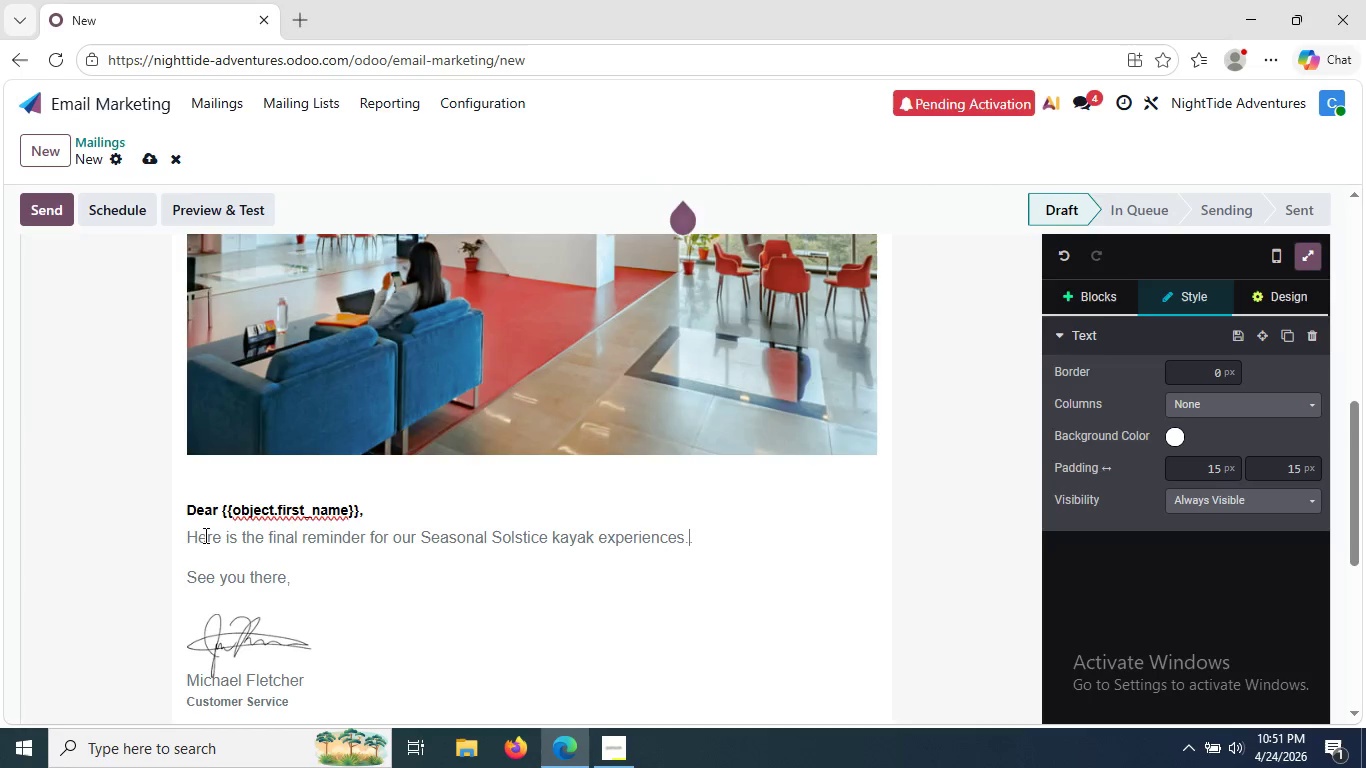 
key(Enter)
 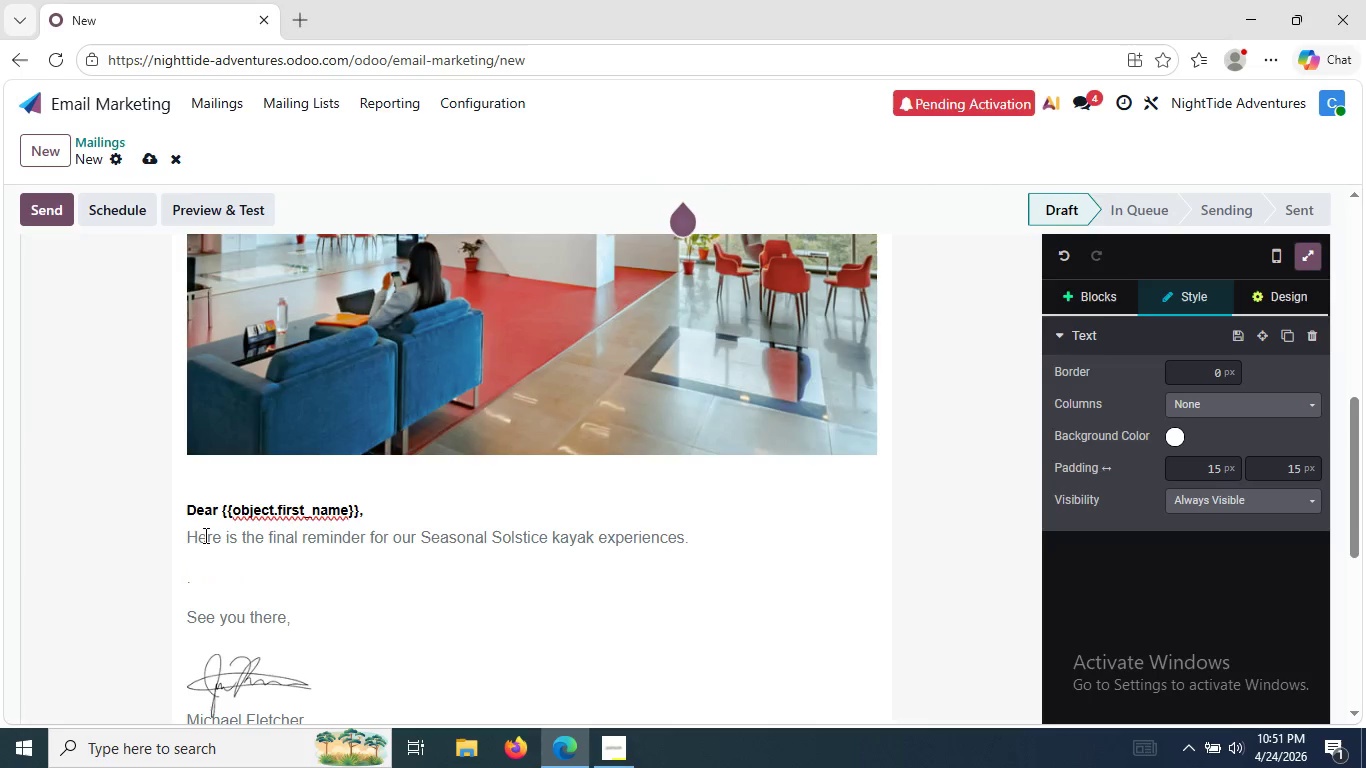 
key(ArrowRight)
 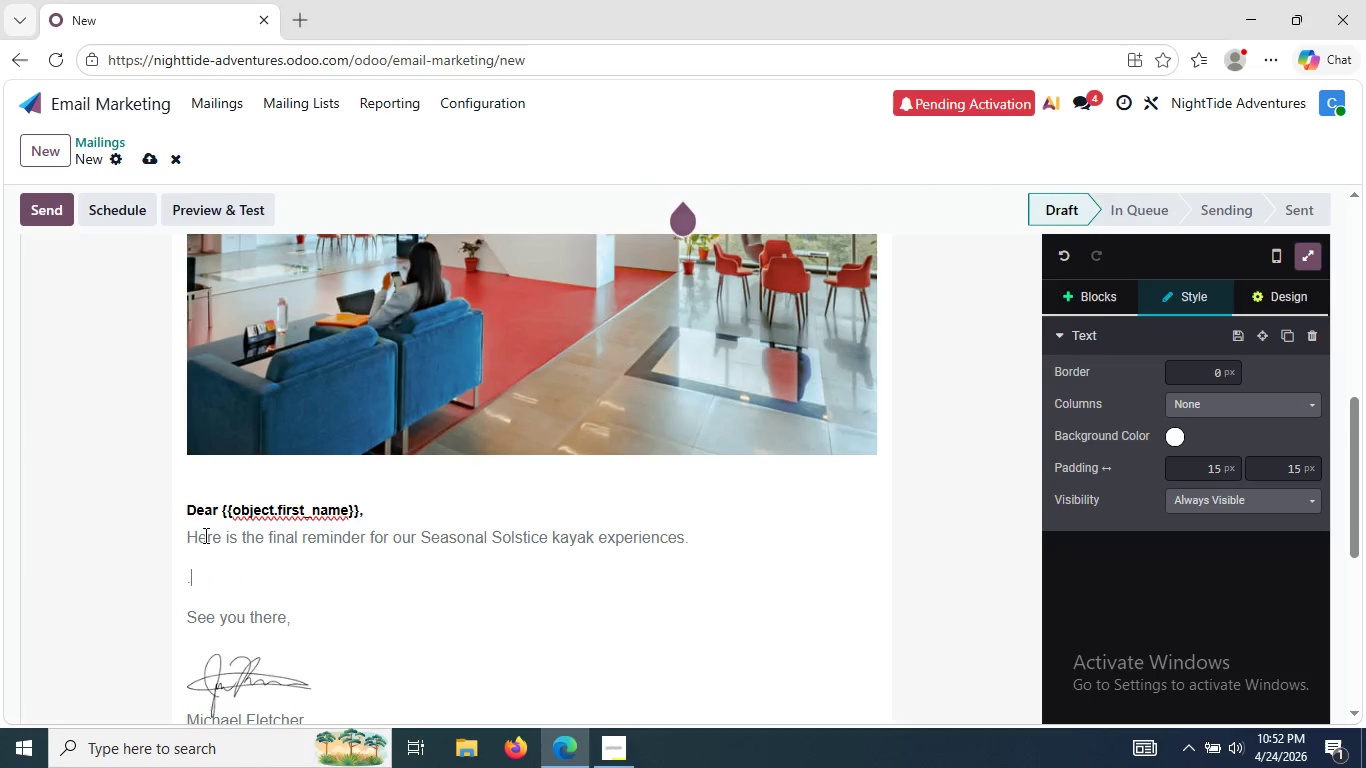 
key(Backspace)
 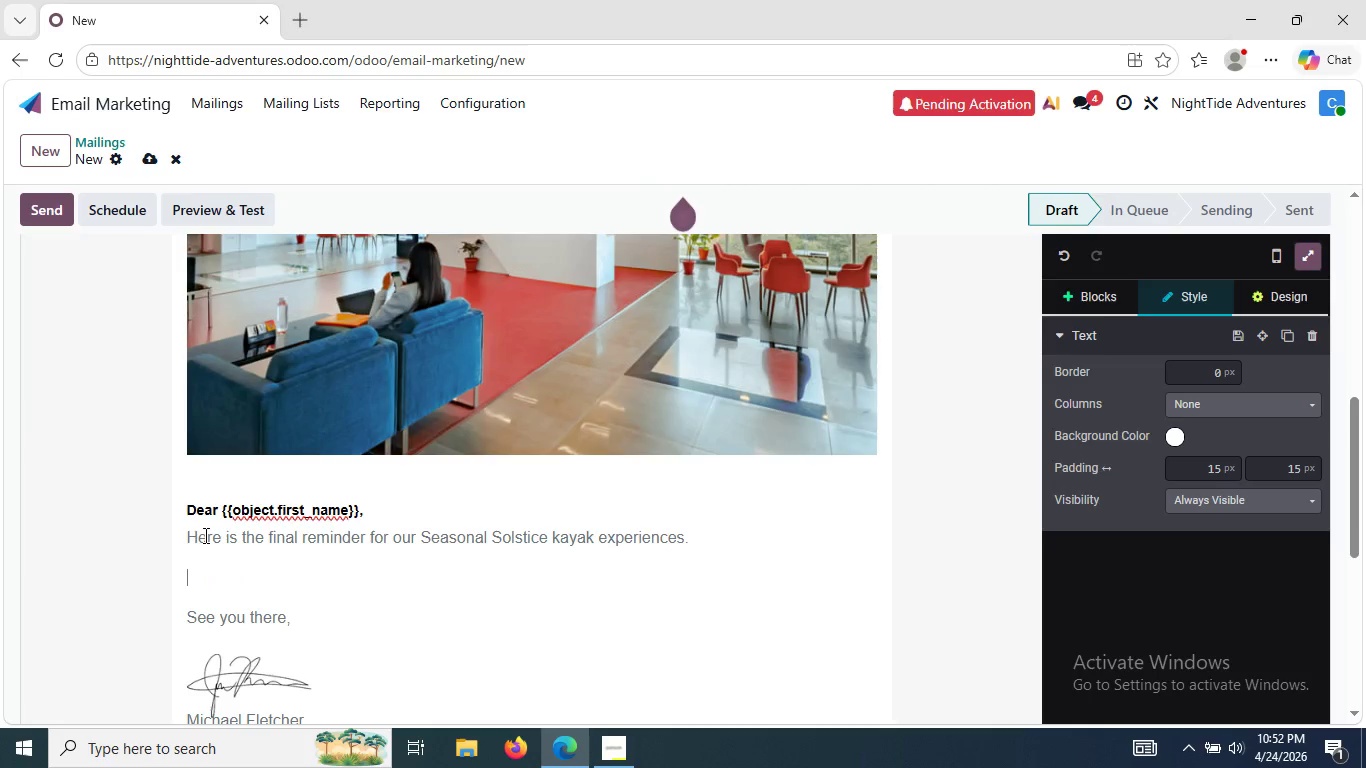 
wait(5.2)
 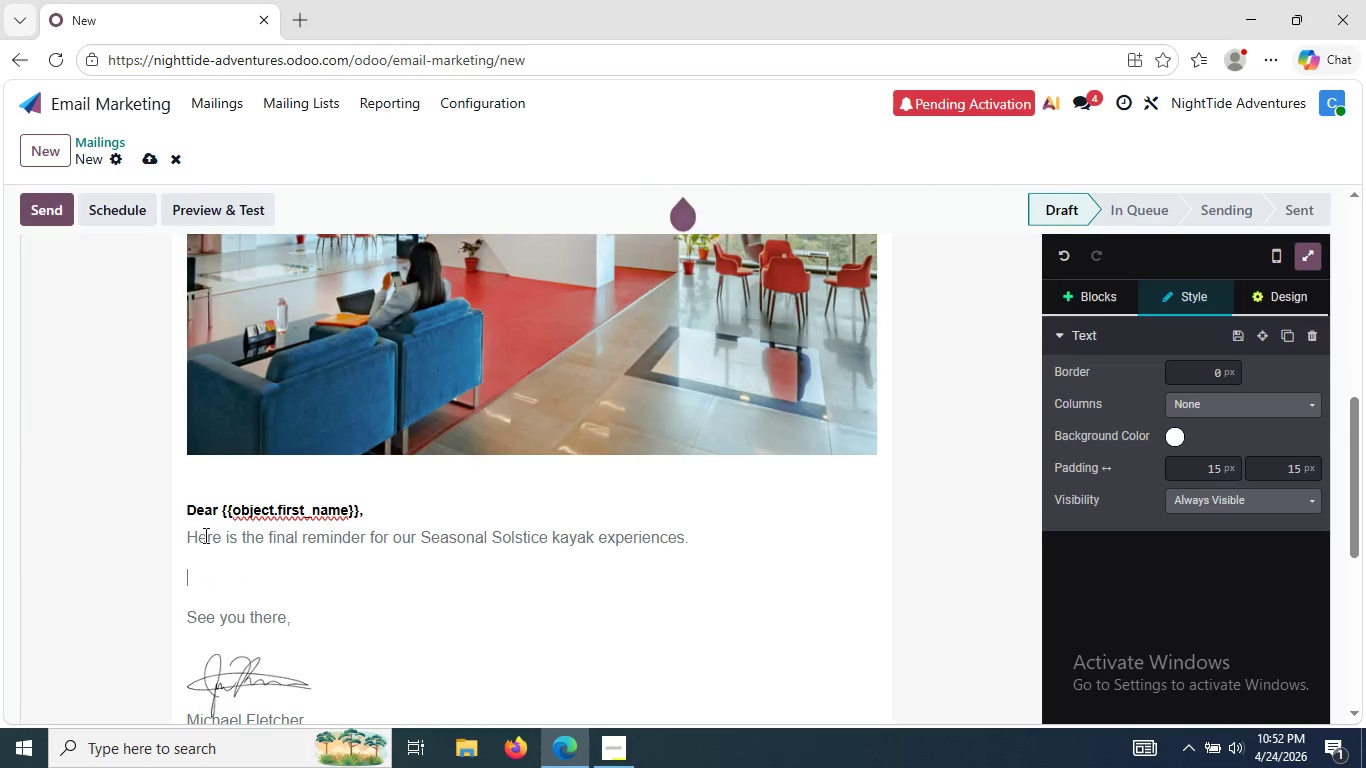 
type(Th=)
key(Backspace)
type(ere is still room)
 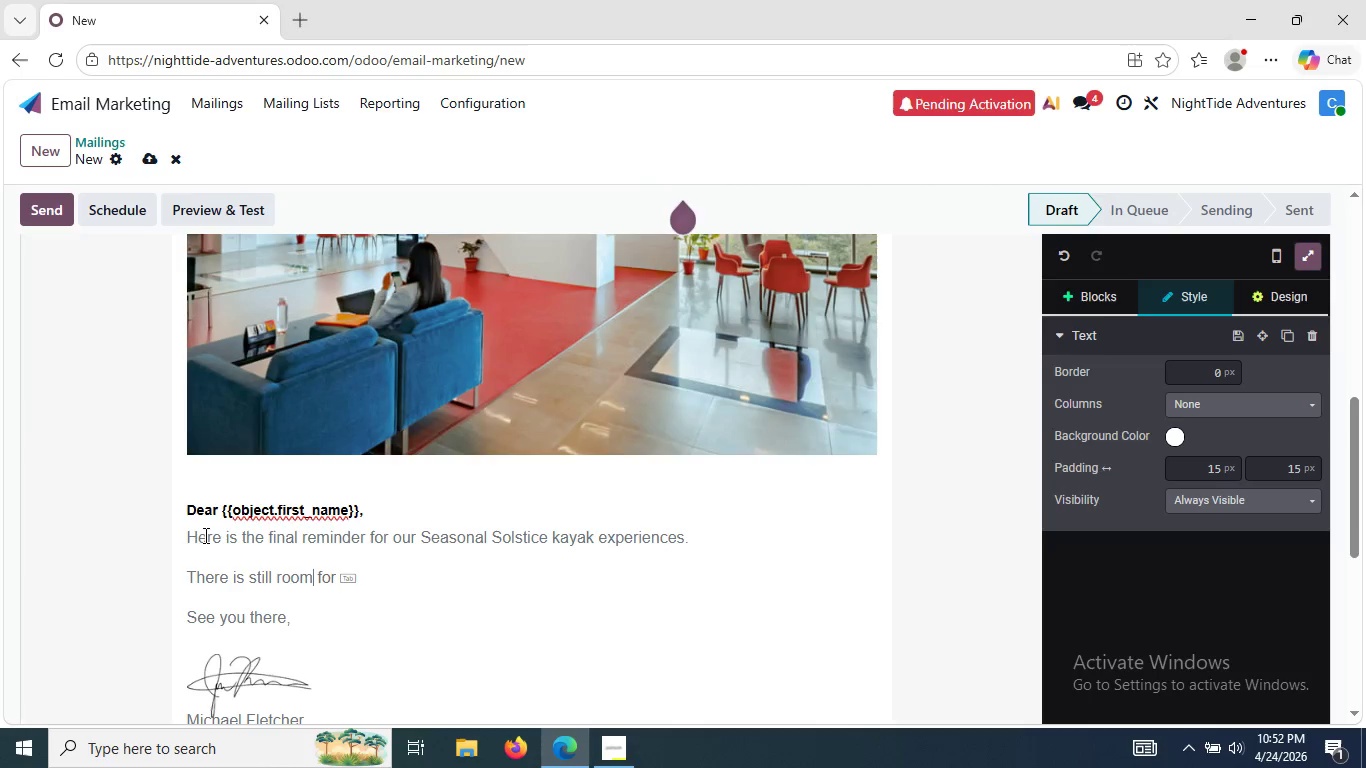 
wait(28.95)
 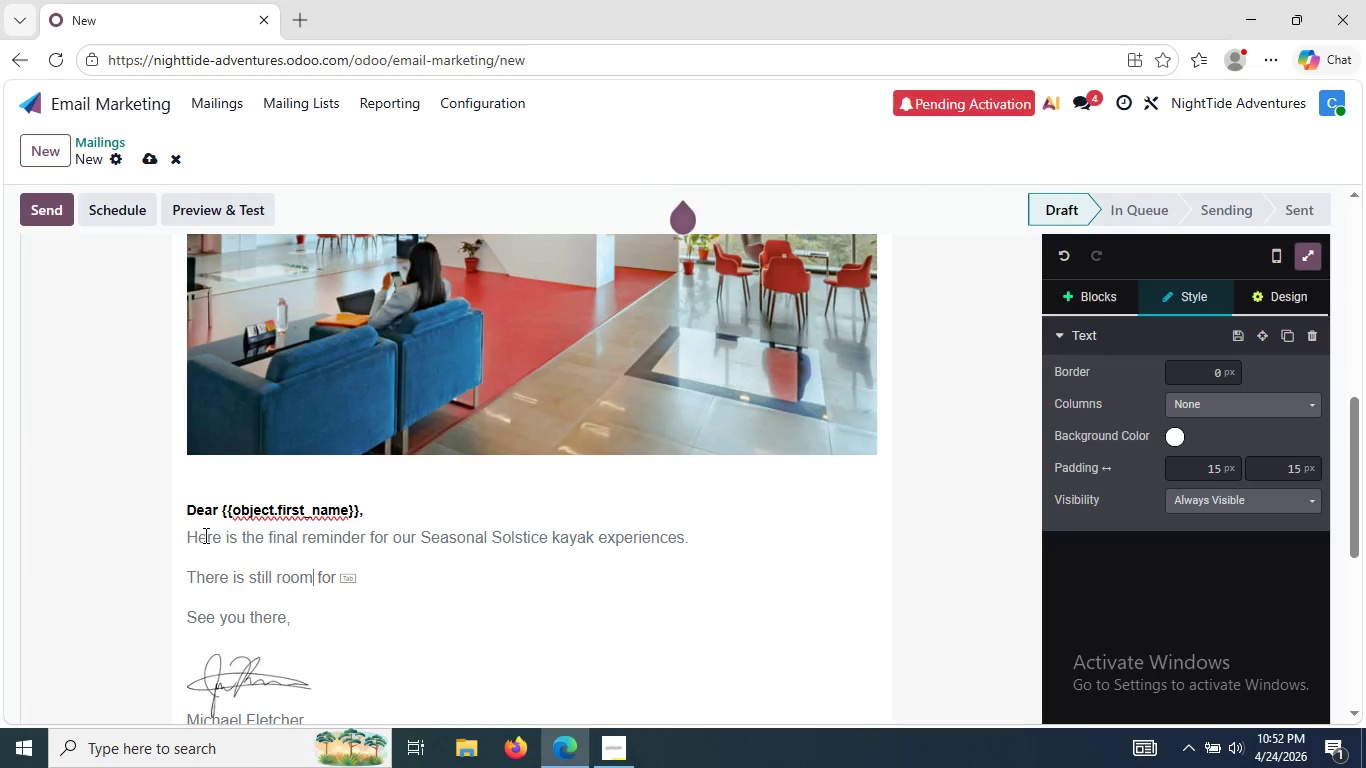 
key(Tab)
 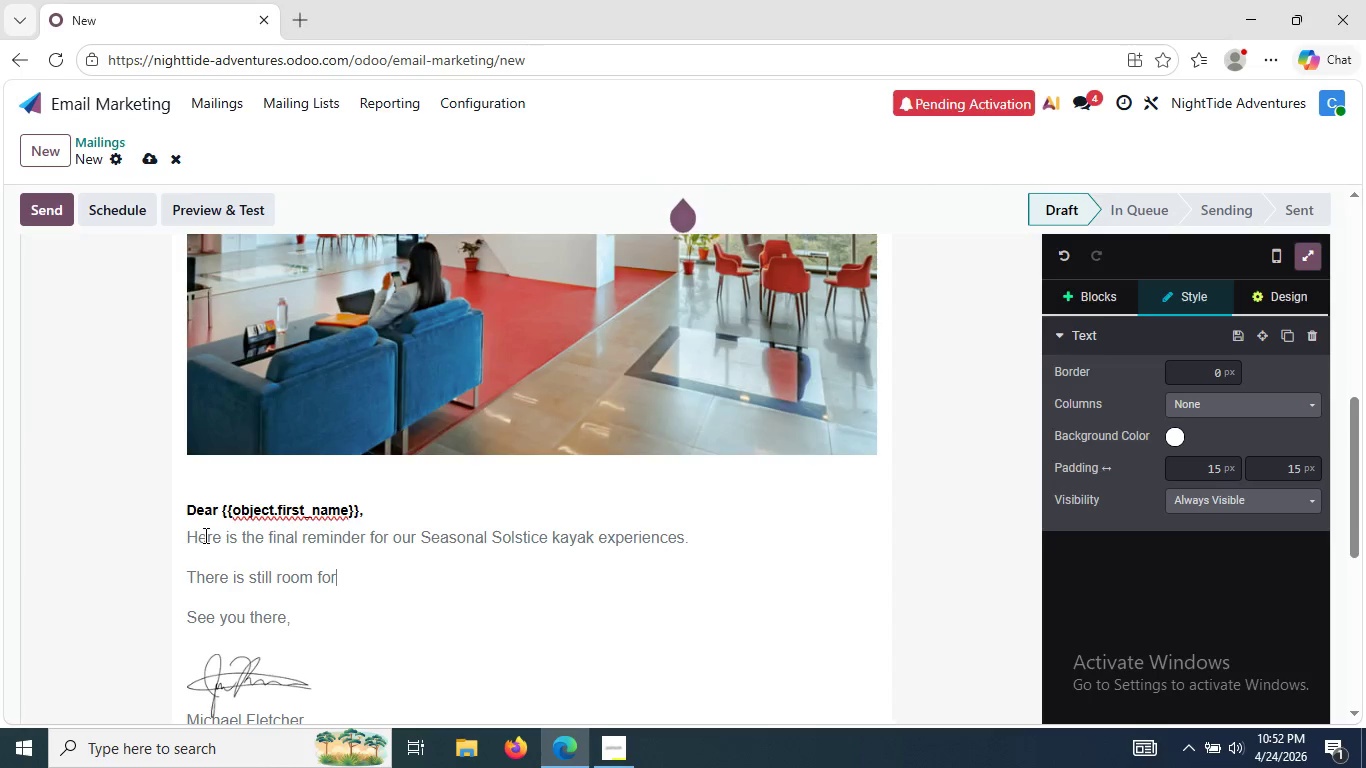 
key(Space)
 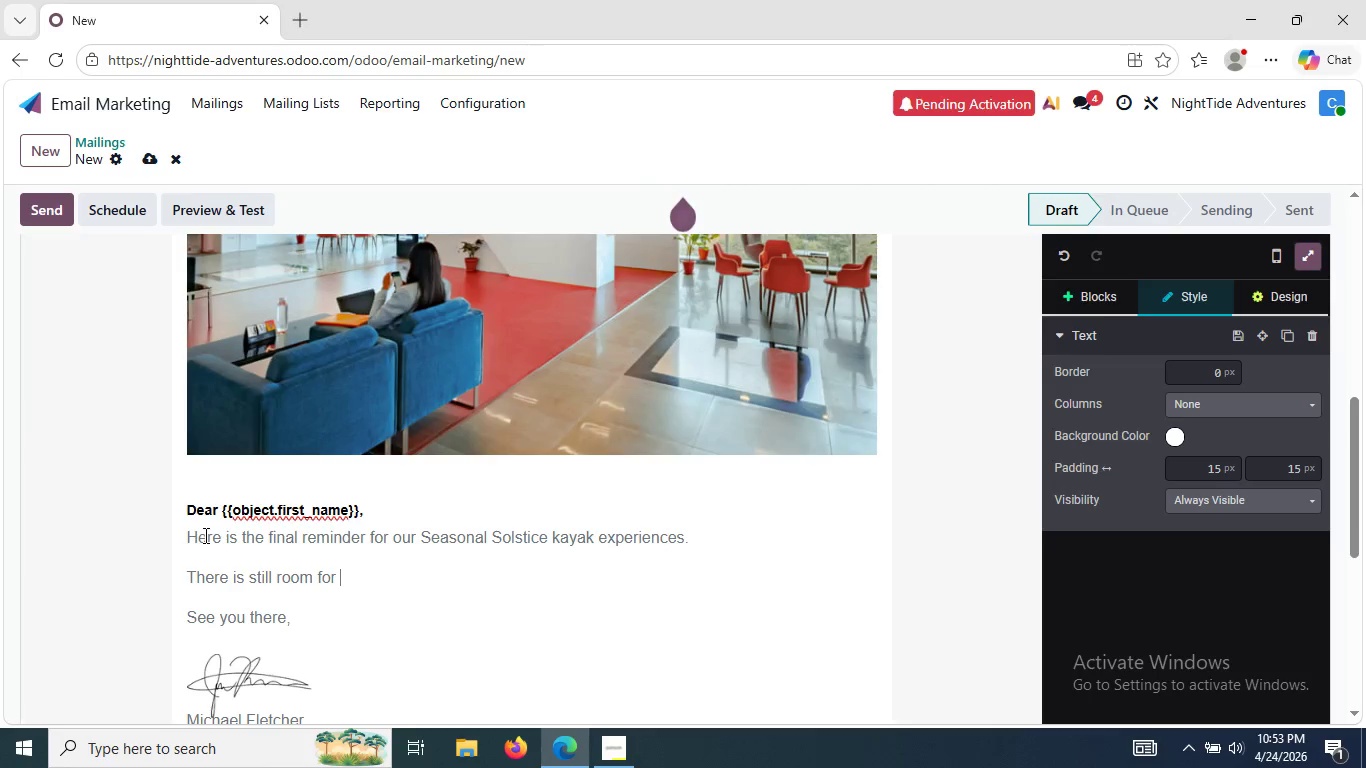 
wait(27.8)
 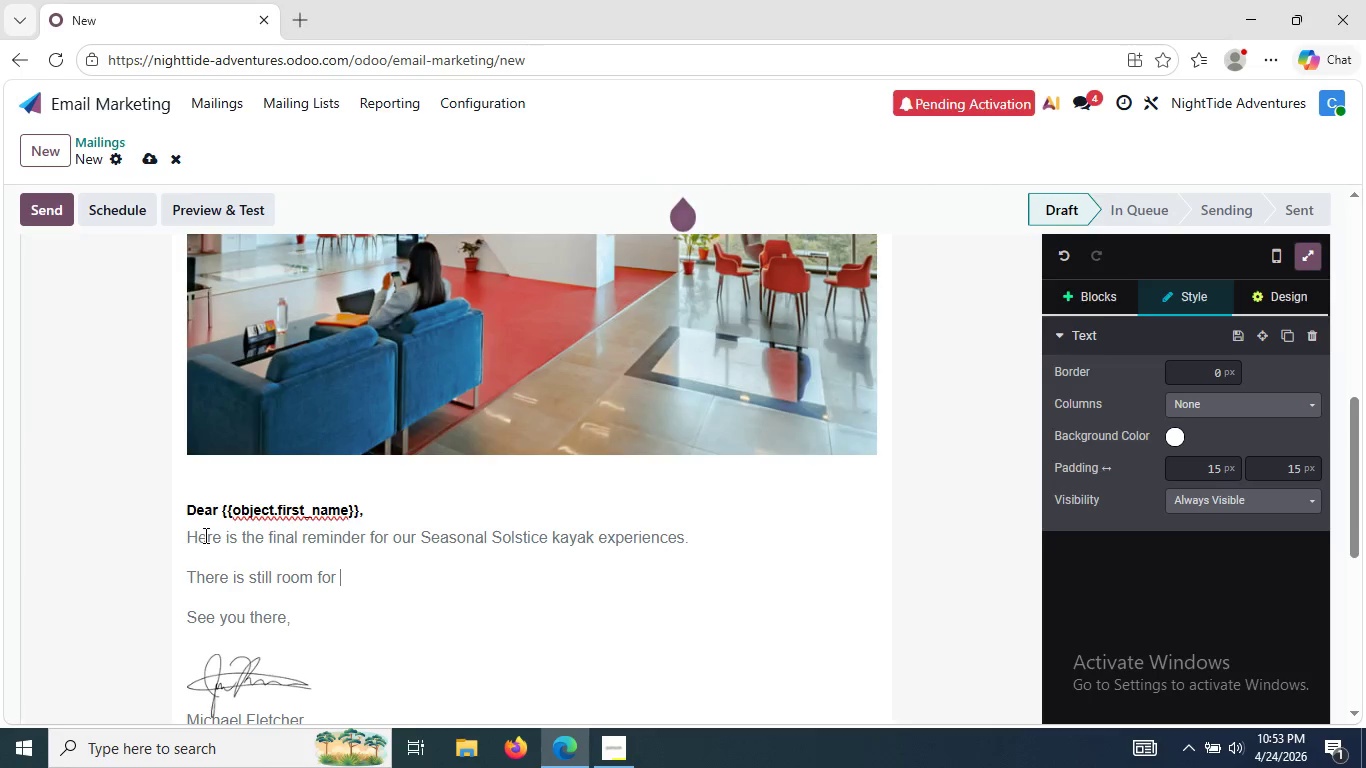 
type(the)
 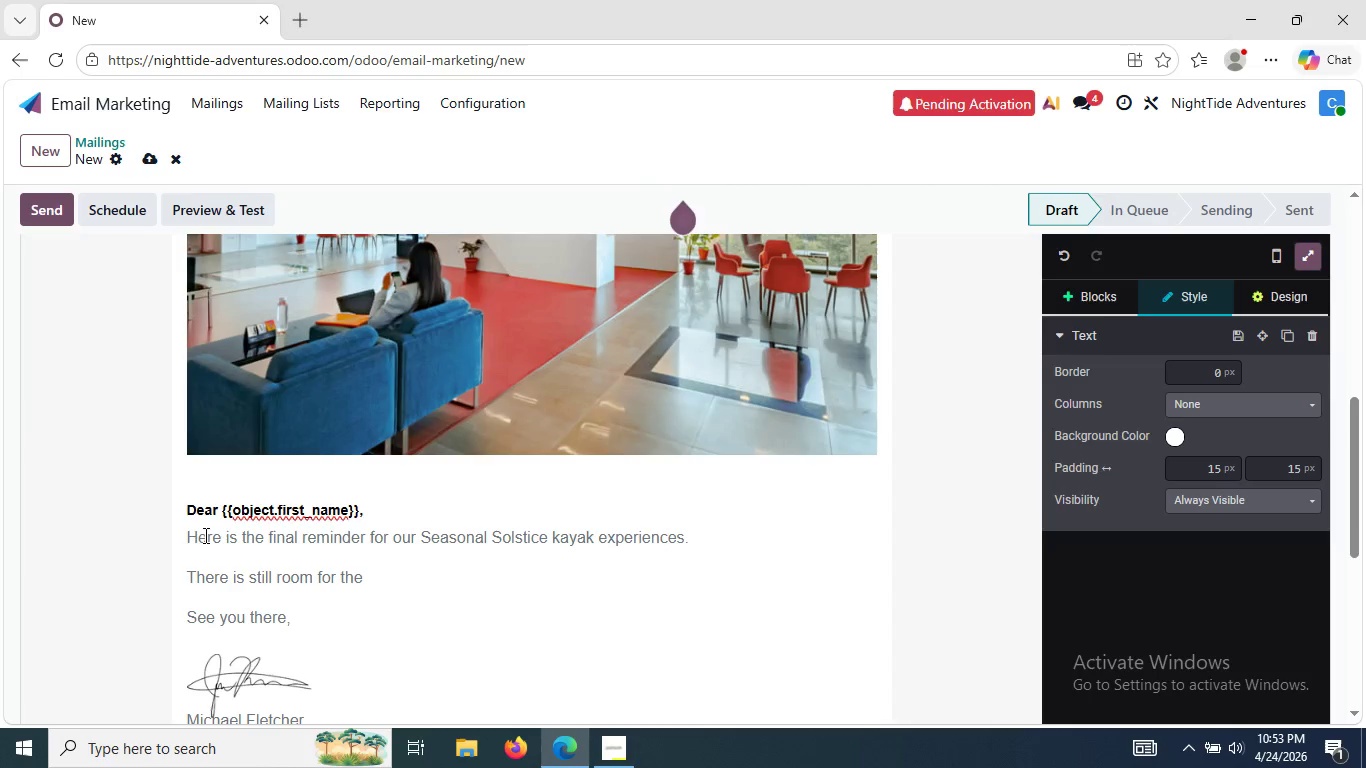 
wait(19.89)
 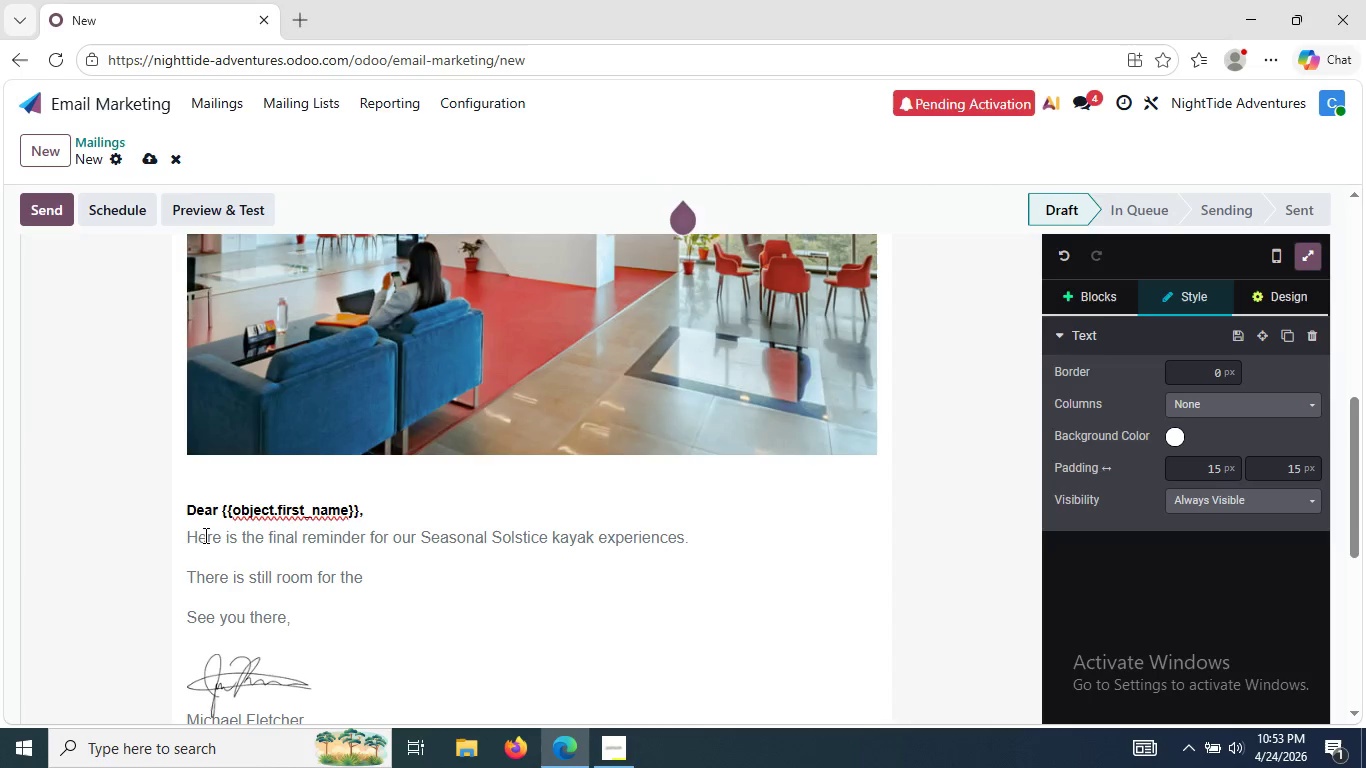 
key(Space)
 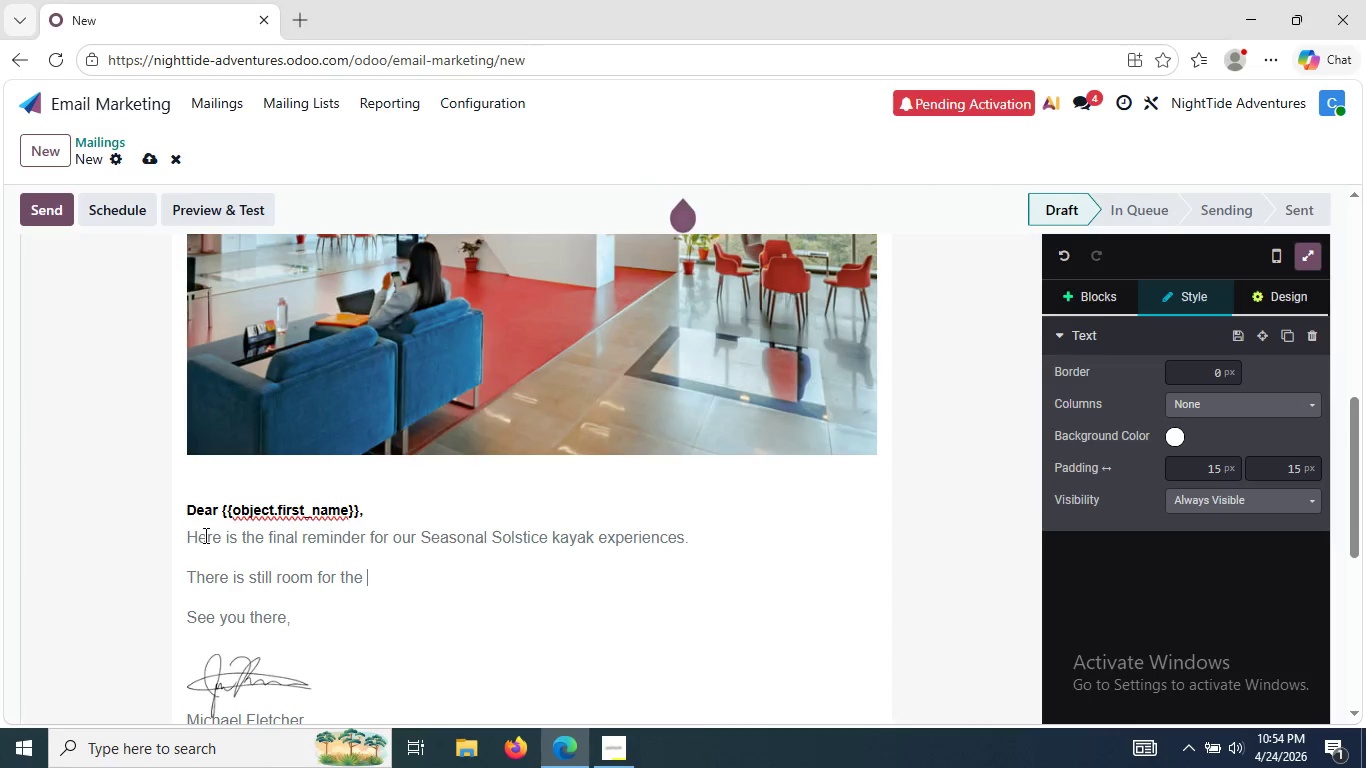 
wait(29.86)
 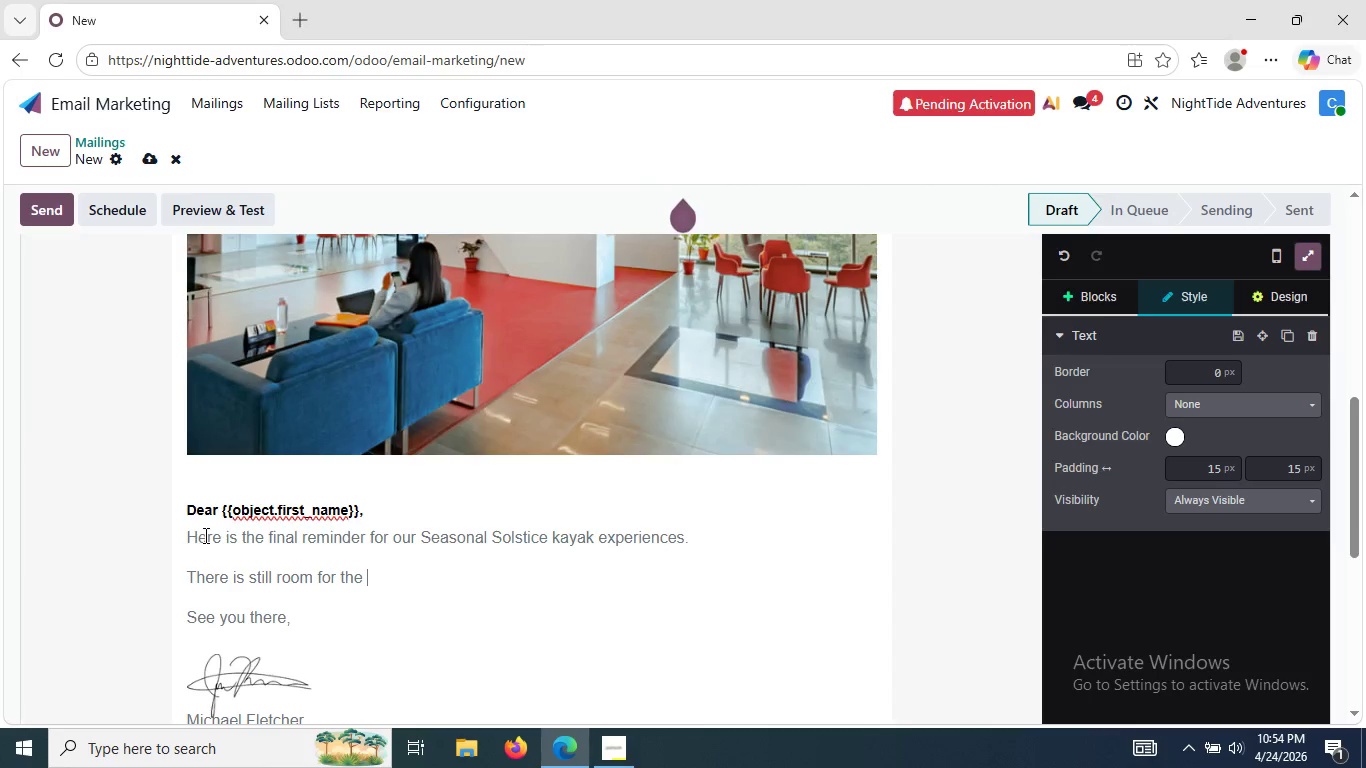 
key(Backspace)
type(w)
key(Backspace)
type(se final trips before )
key(Tab)
type( sol)
 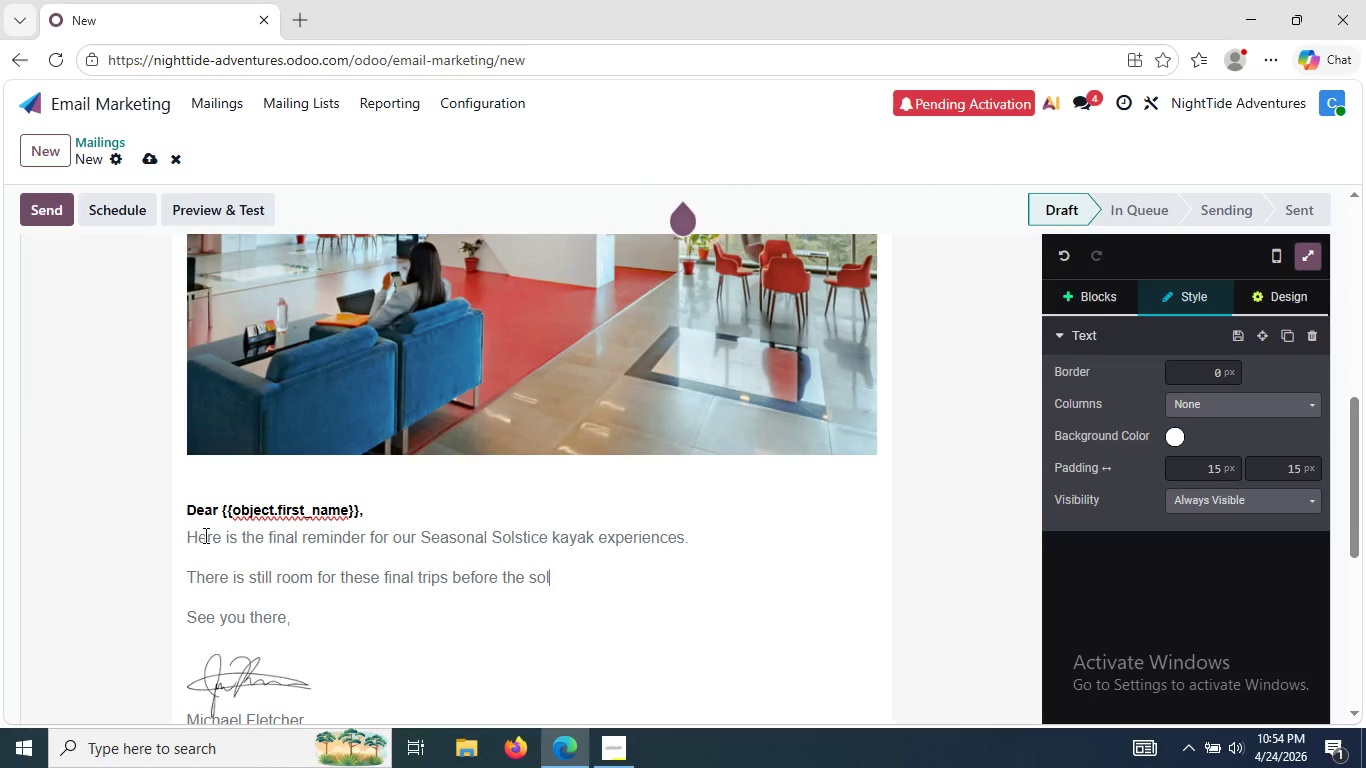 
wait(6.44)
 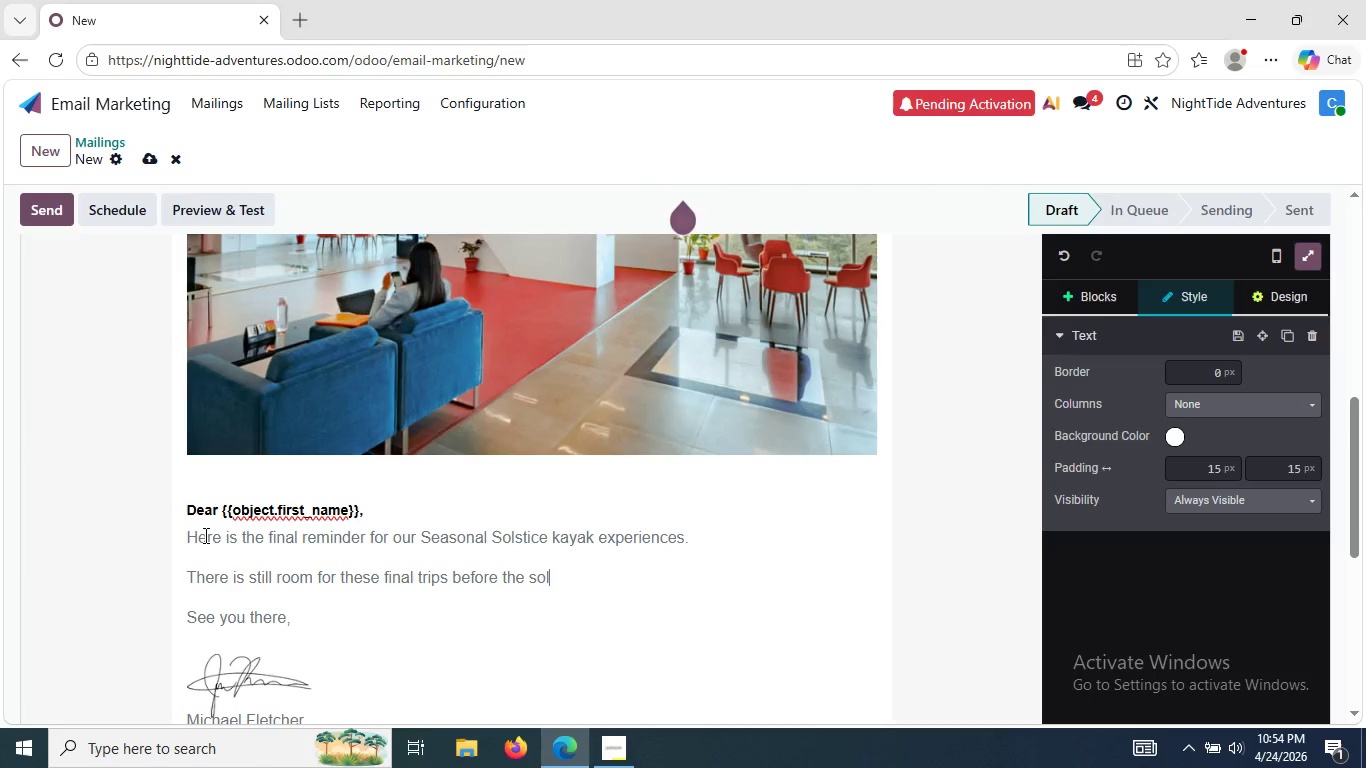 
type(stice glow)
 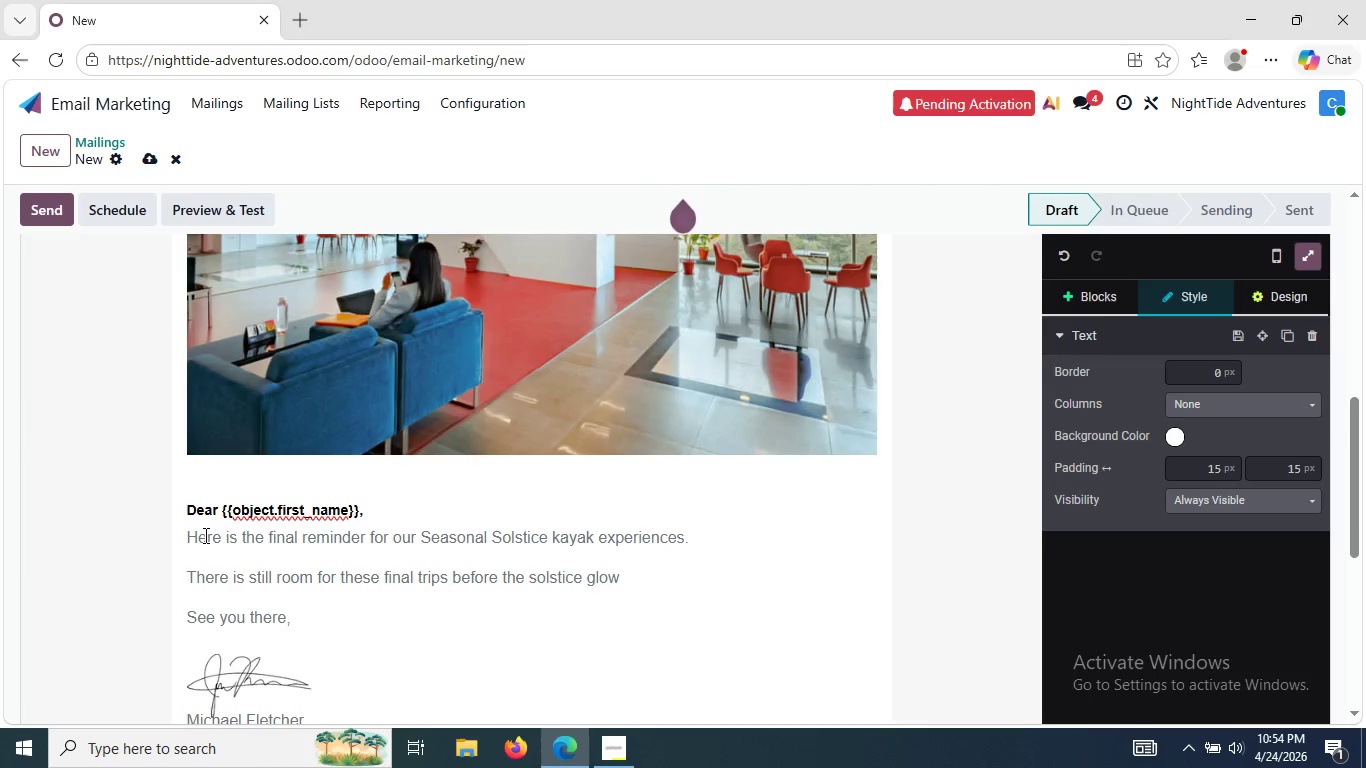 
type( disappears)
 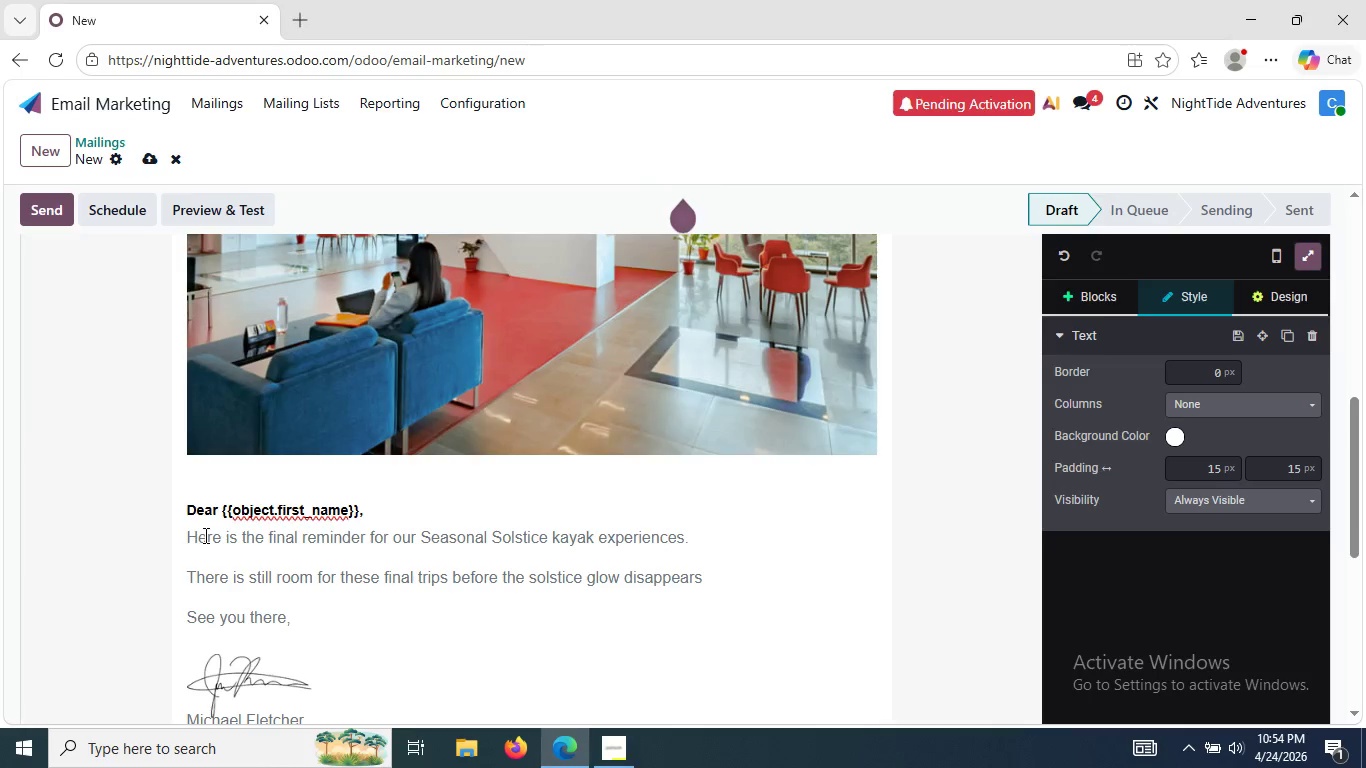 
wait(7.23)
 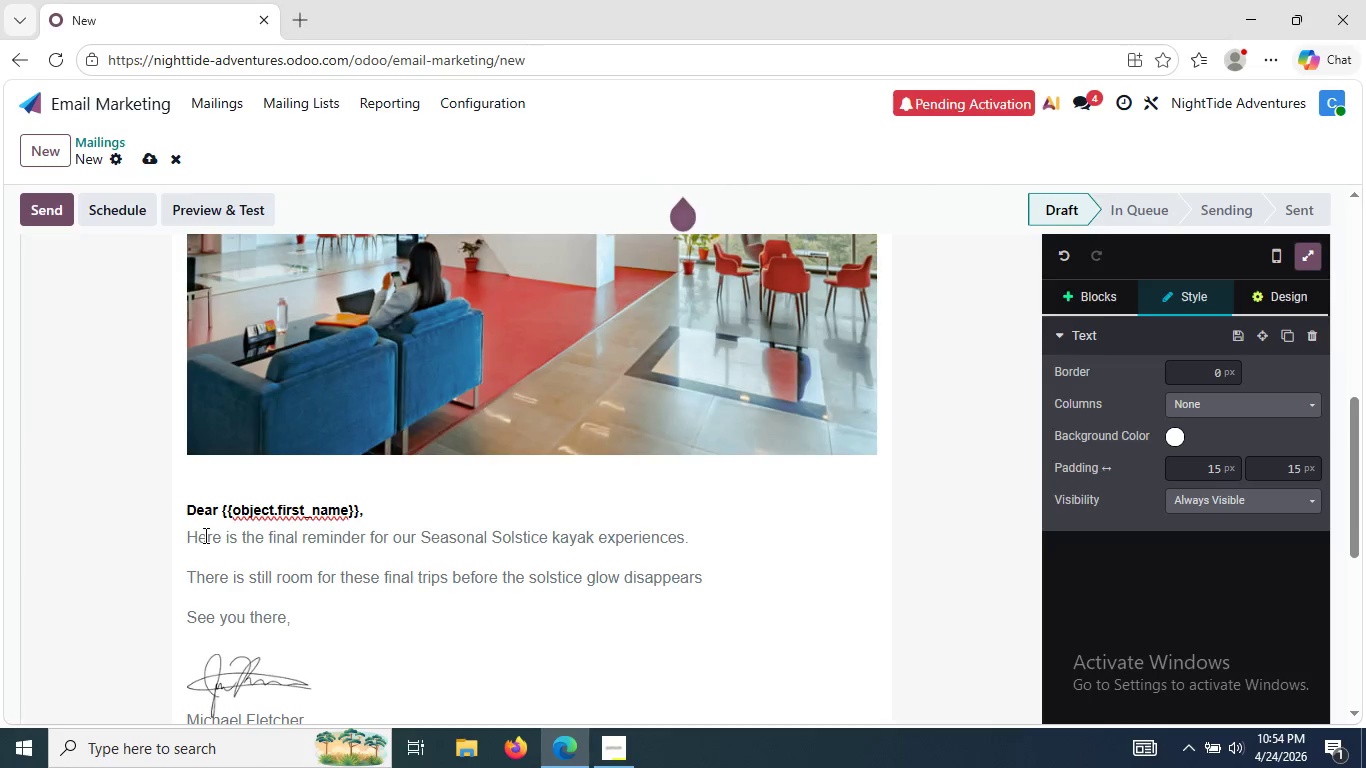 
key(Period)
 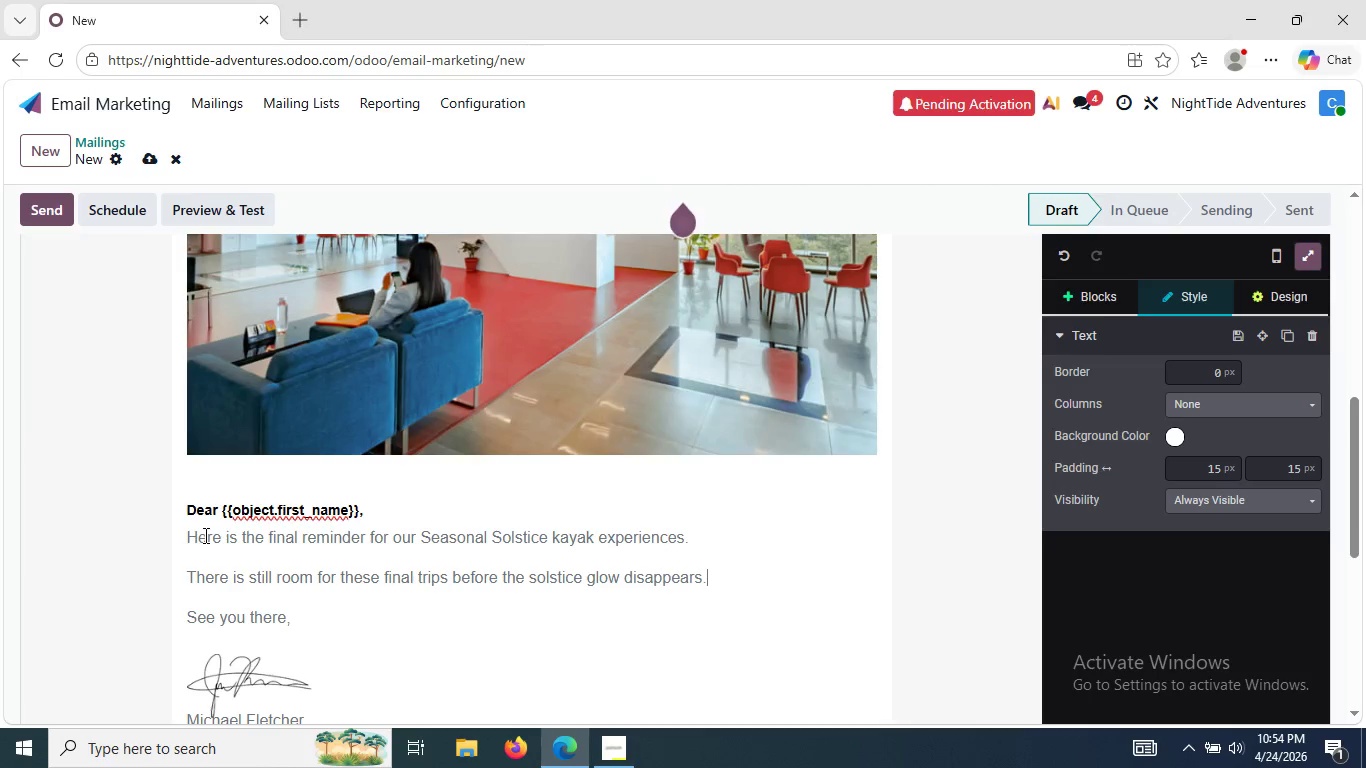 
key(Enter)
 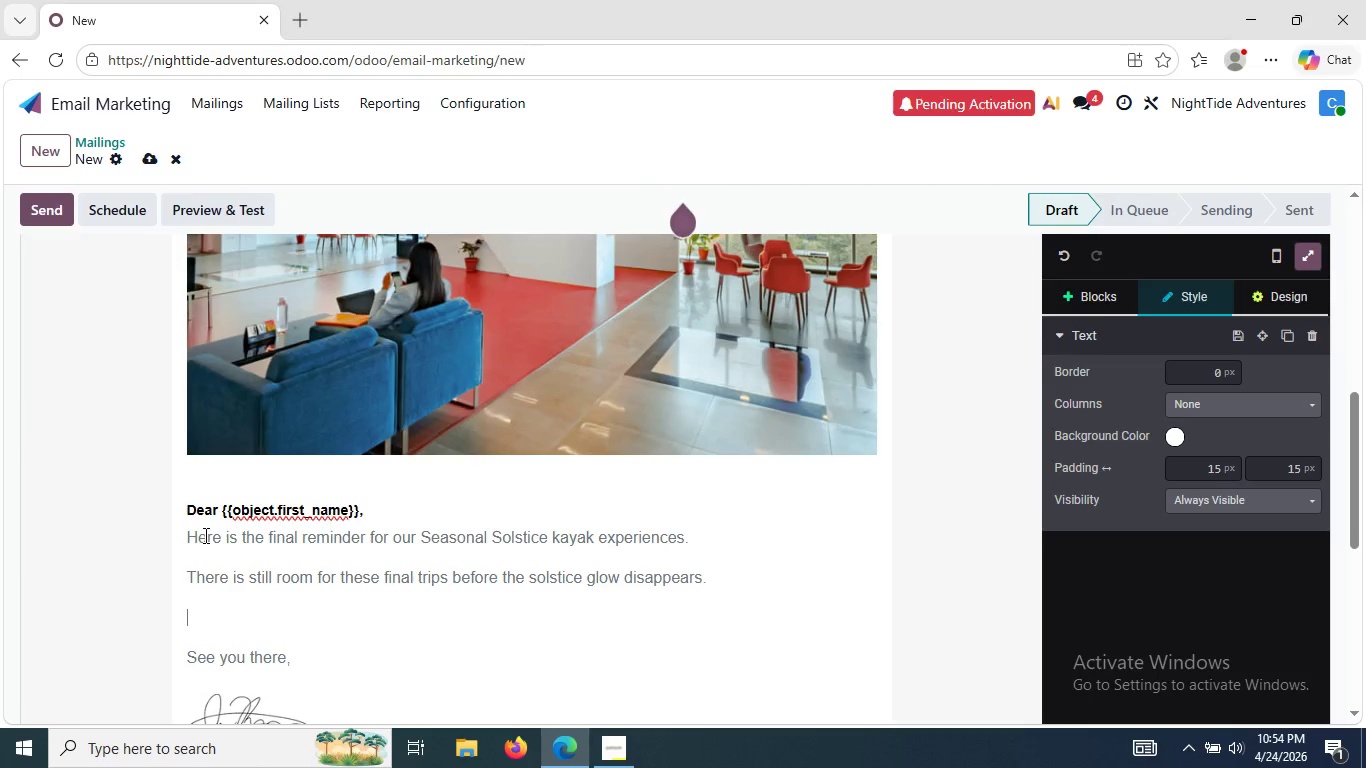 
type(No crowds.)
 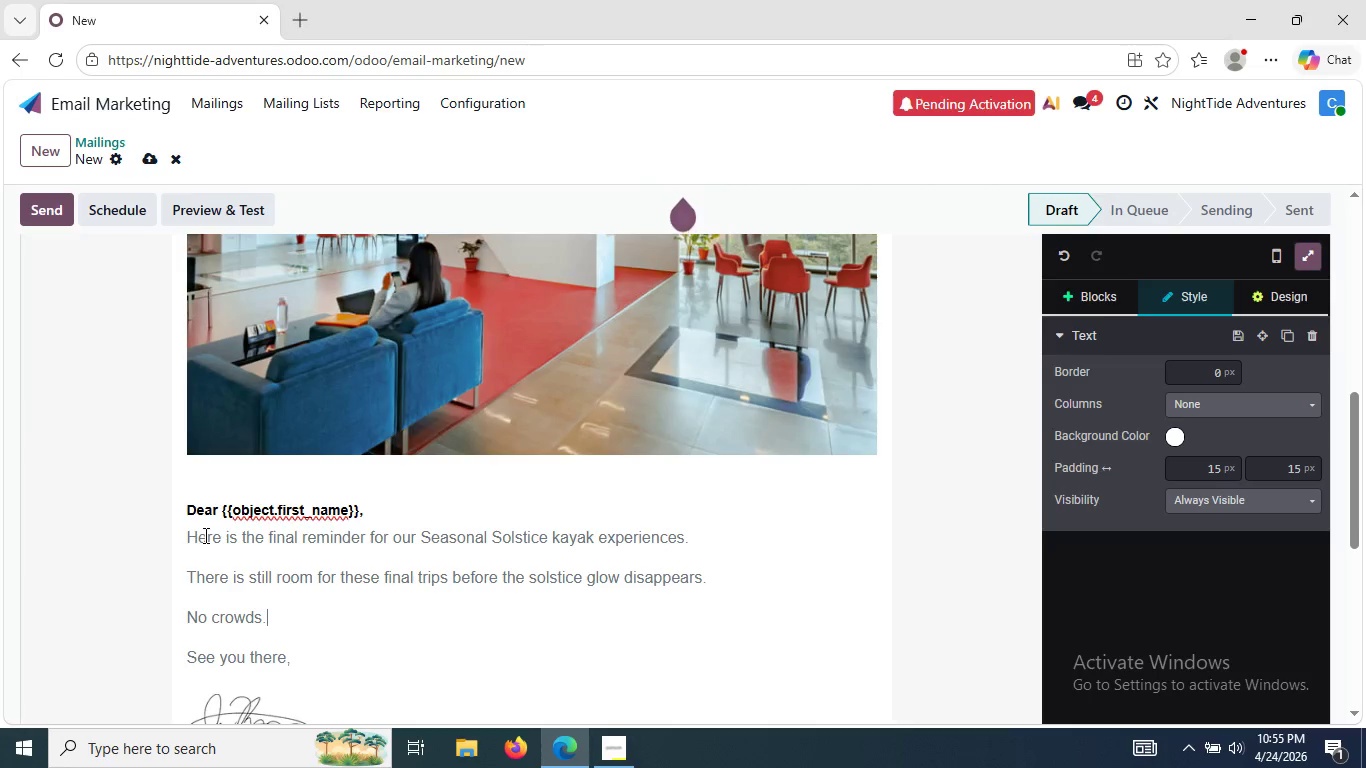 
key(Enter)
 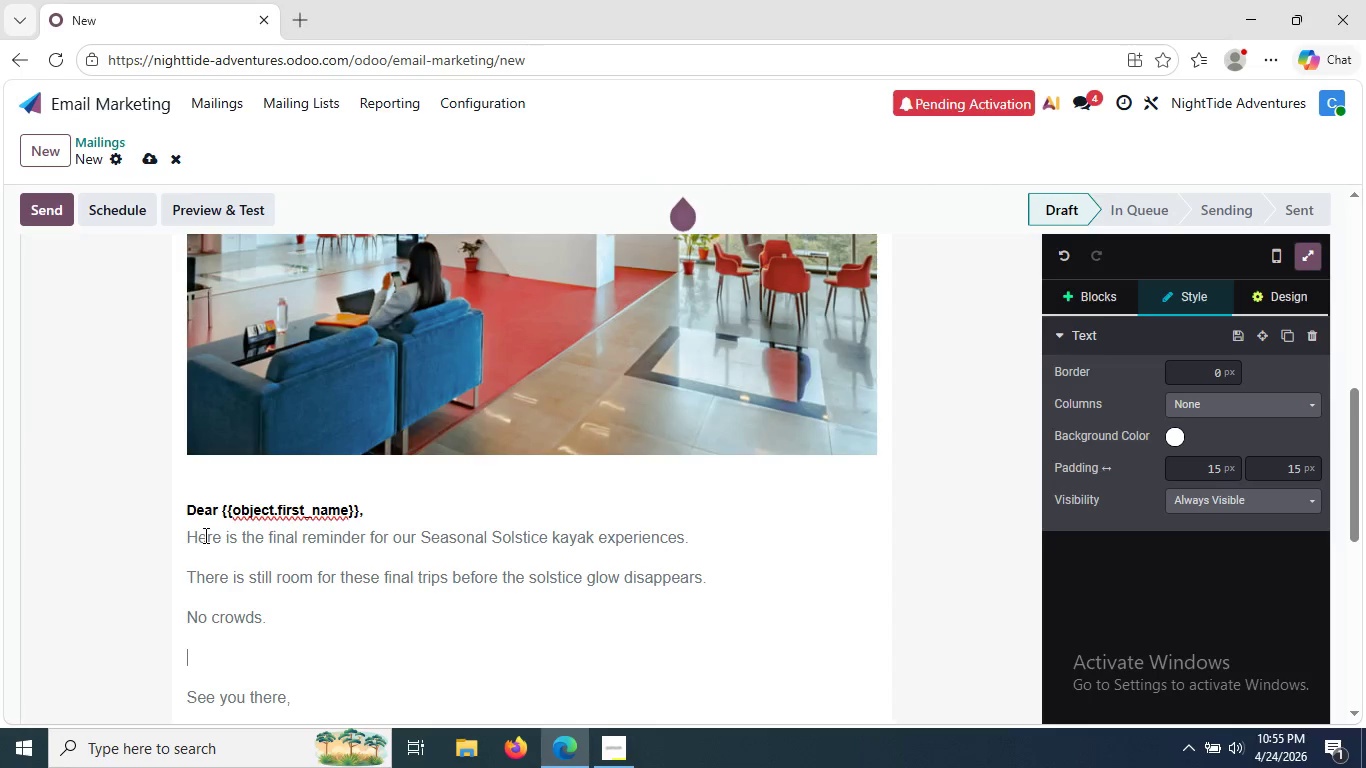 
type(No m)
 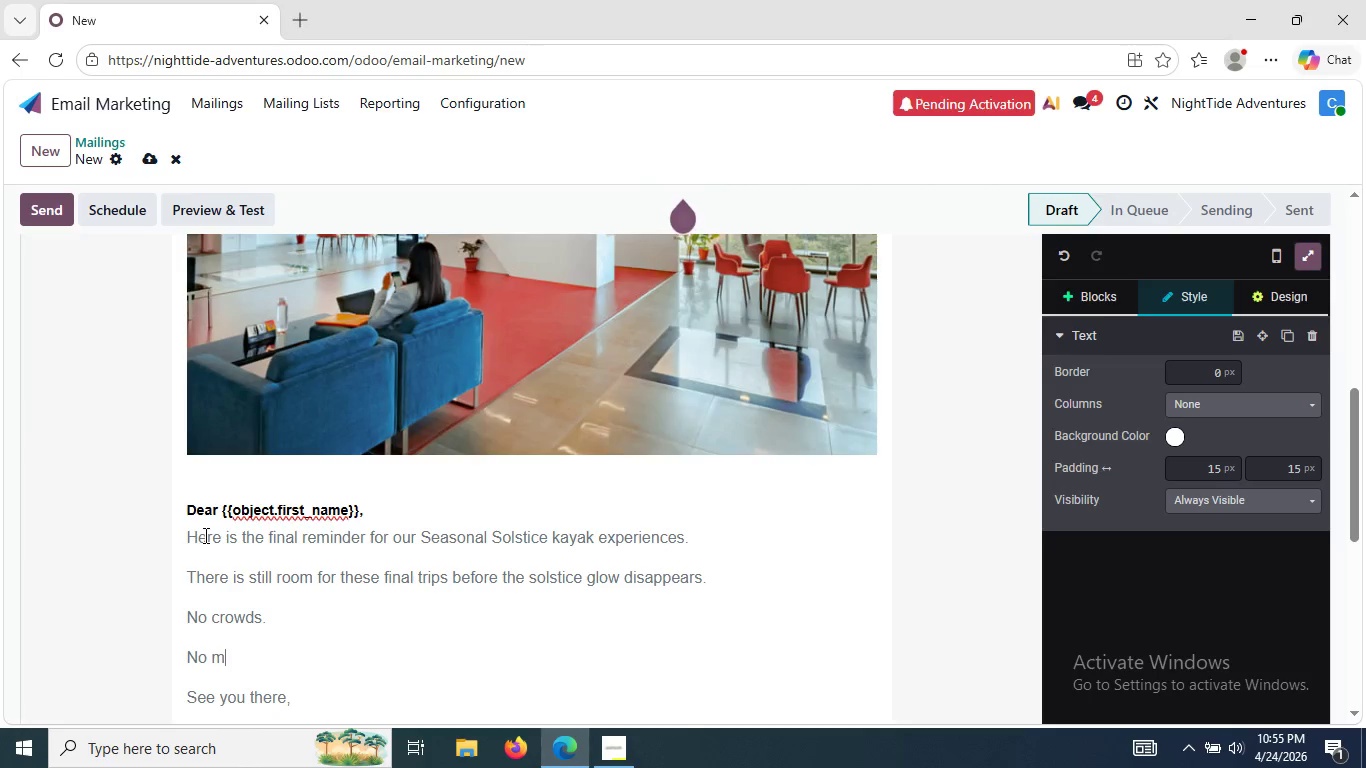 
type(anmade)
 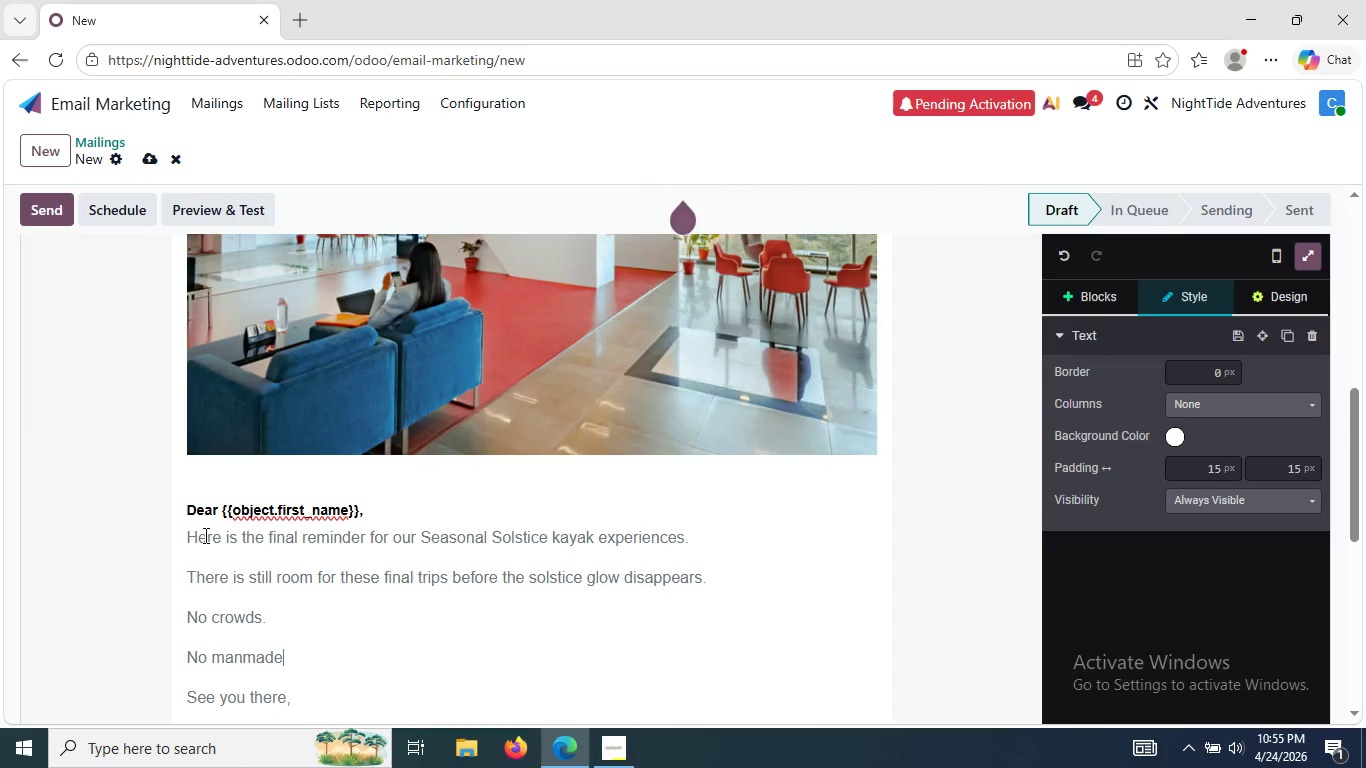 
type( illumina)
 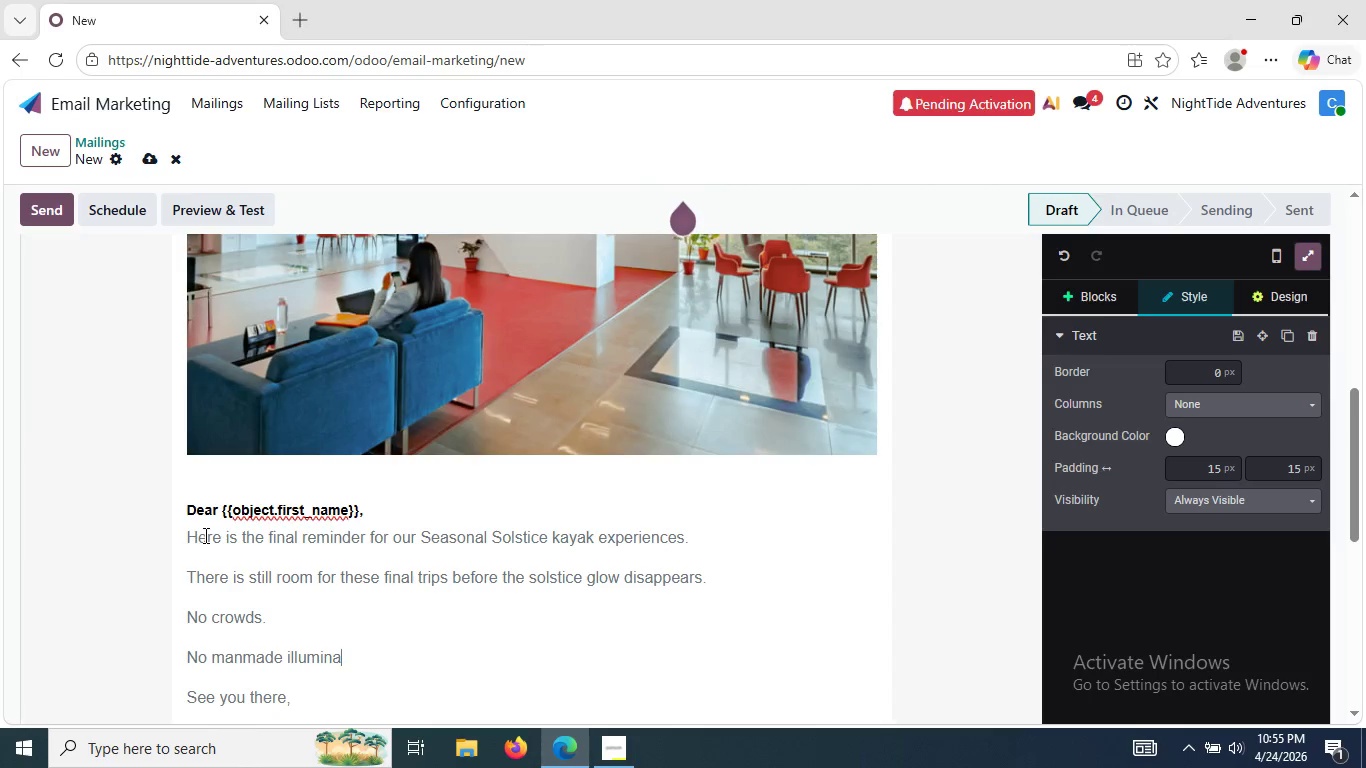 
type(tion)
 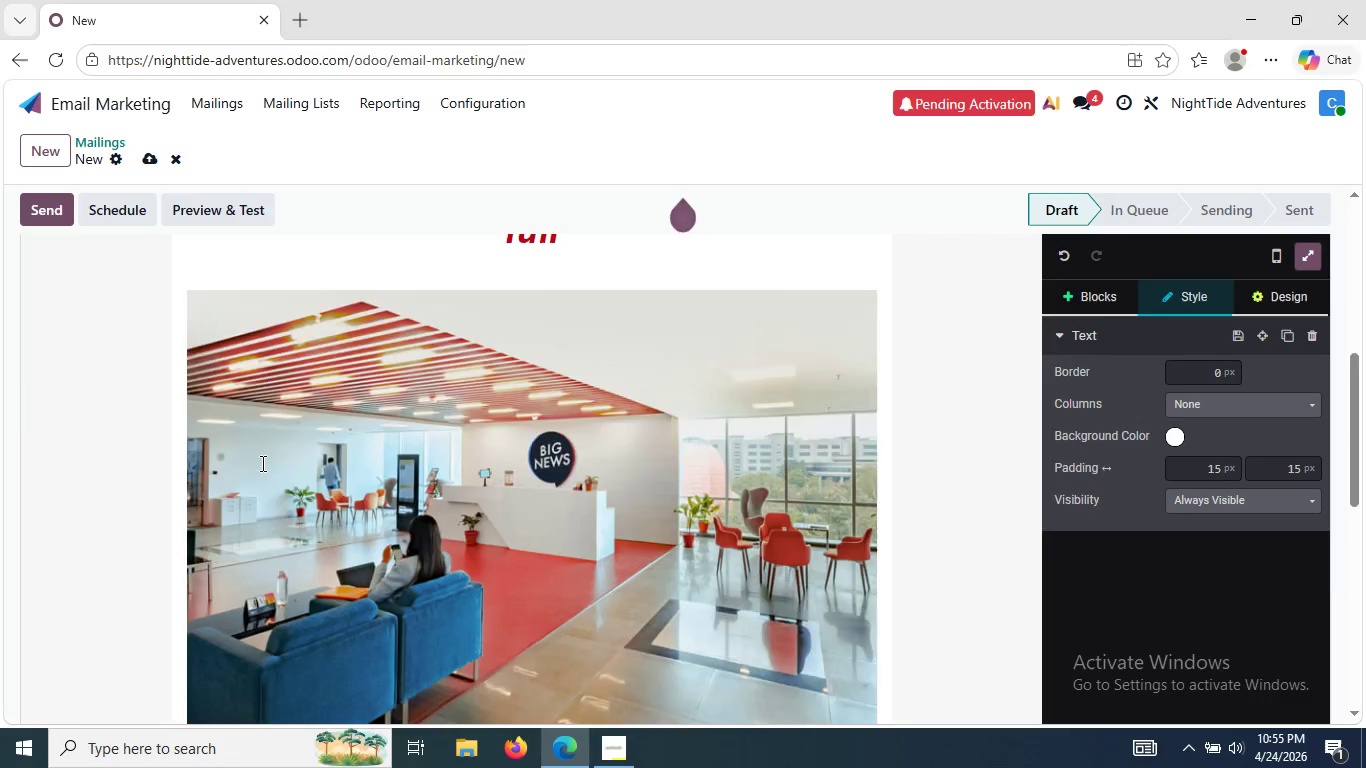 
wait(23.88)
 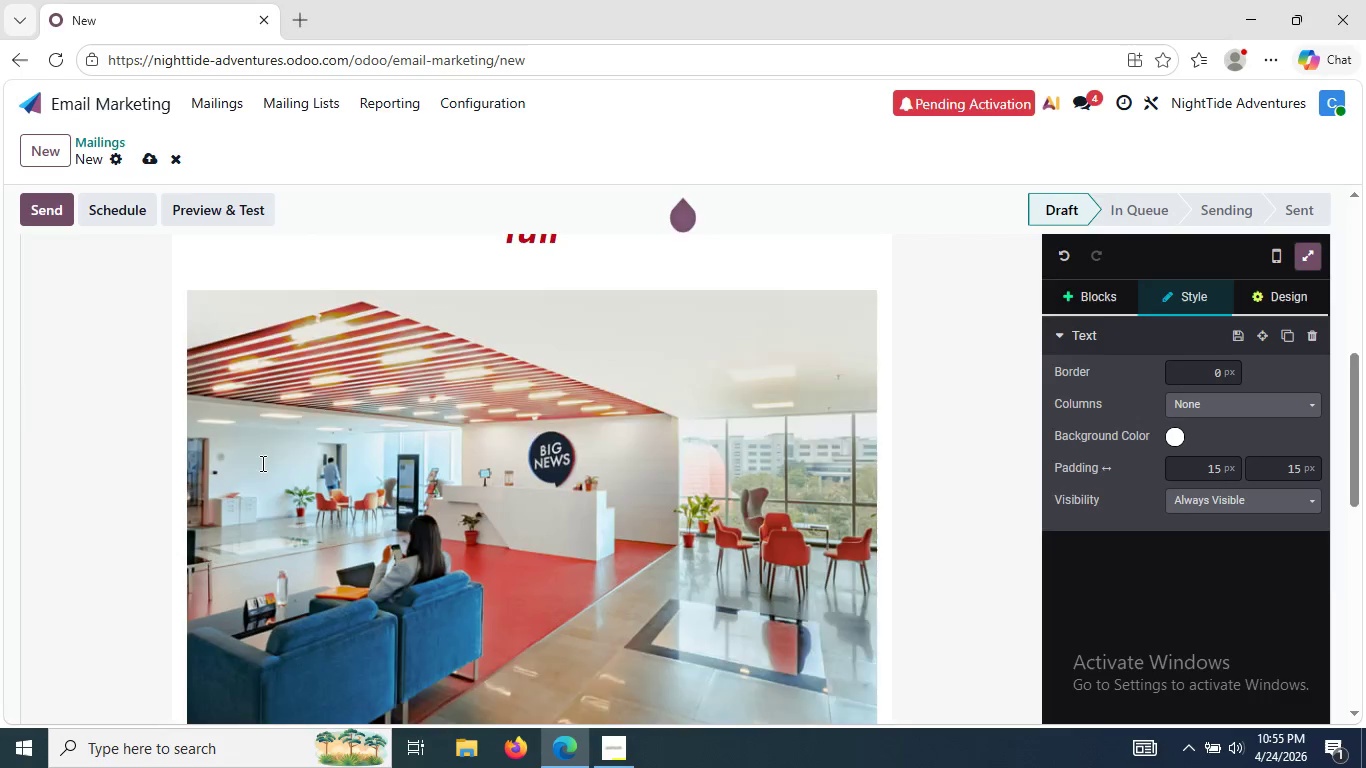 
key(Period)
 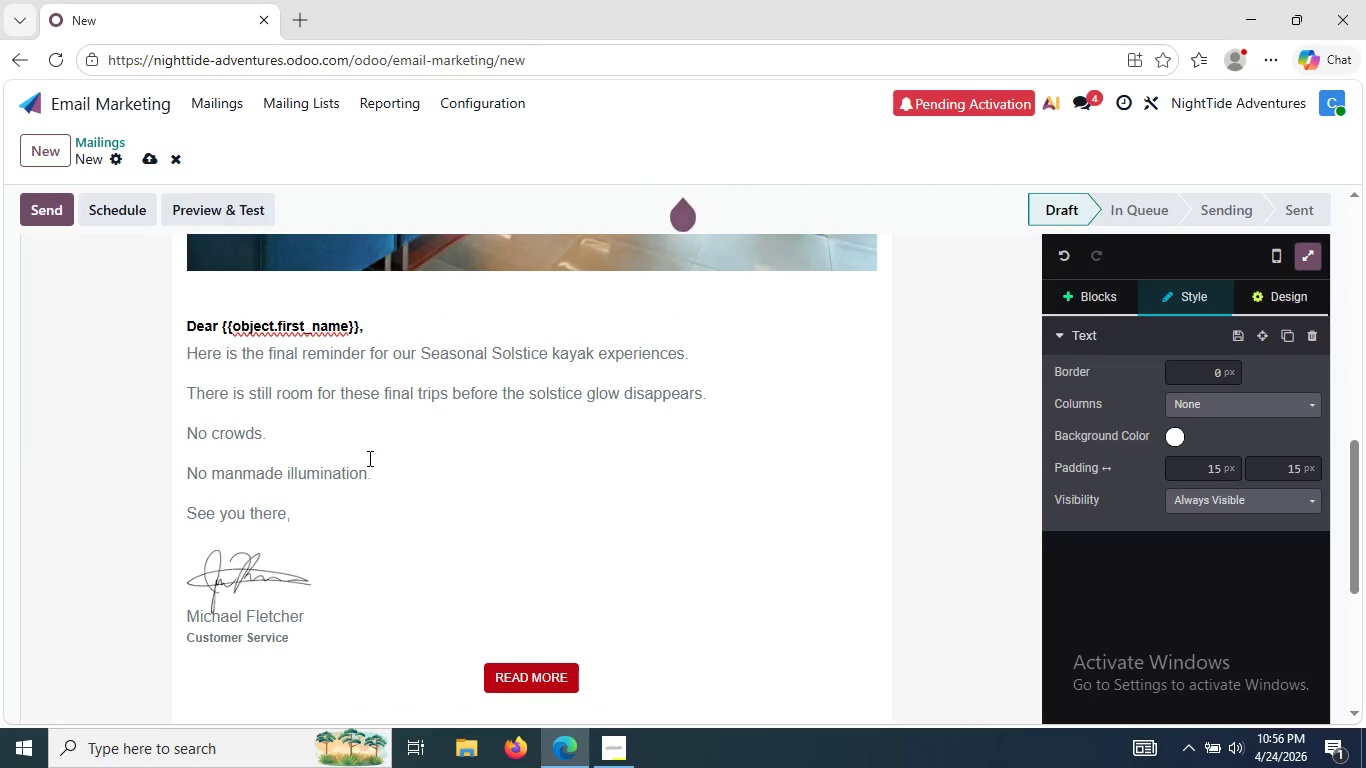 
key(Enter)
 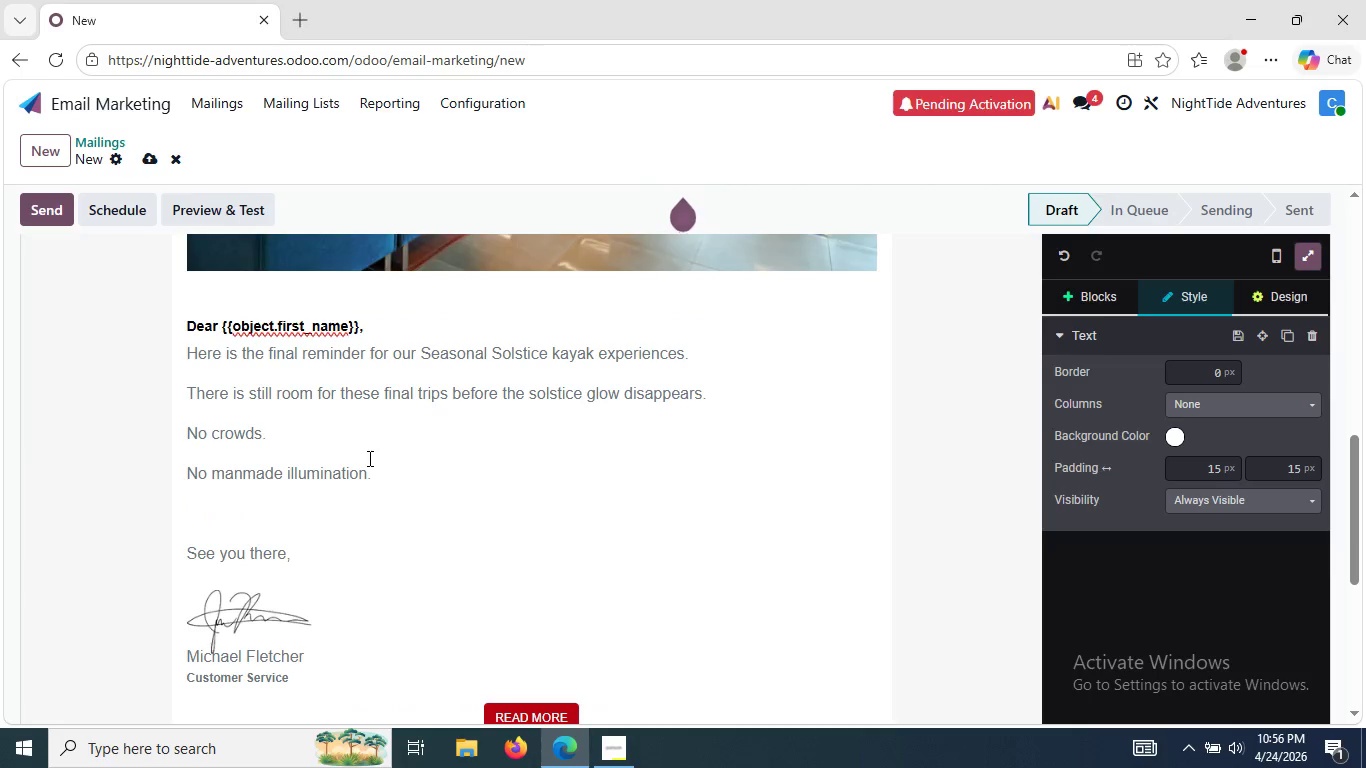 
type(Just)
 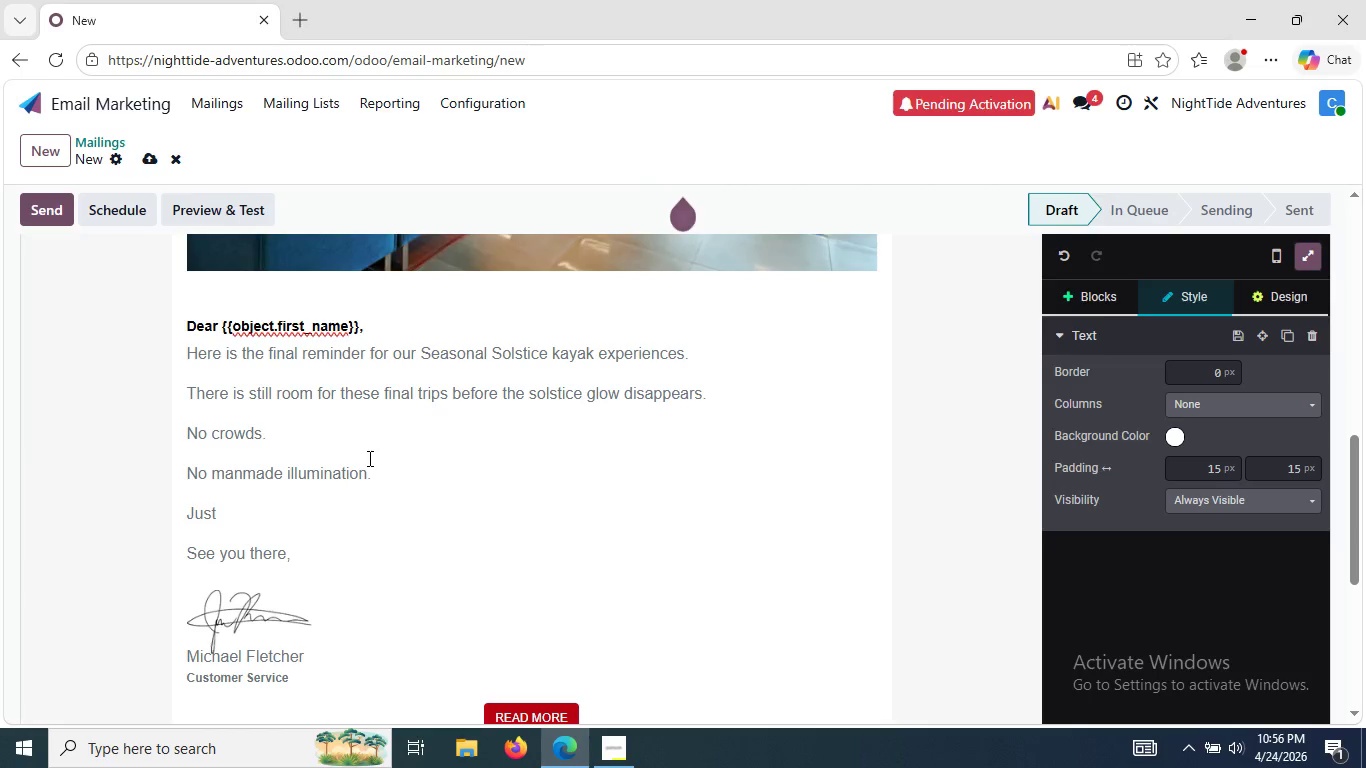 
wait(5.33)
 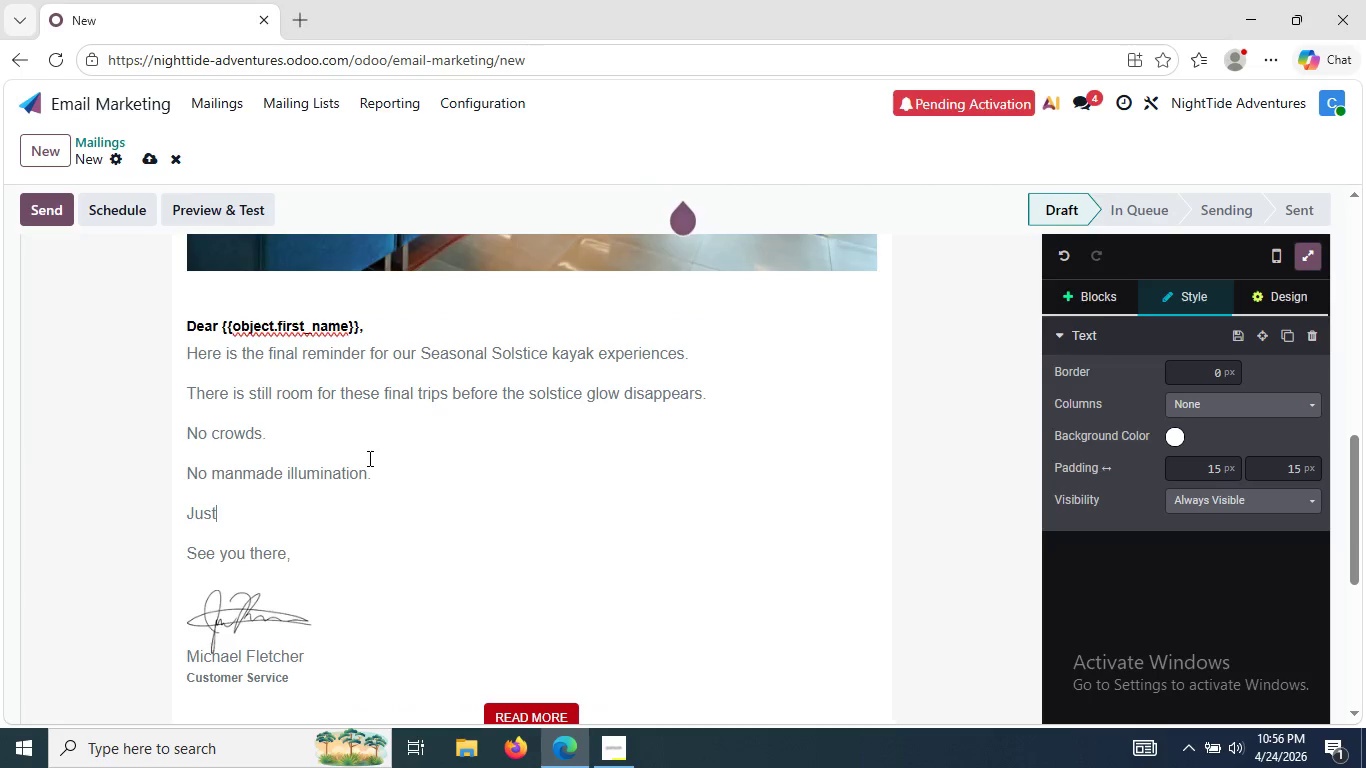 
key(Space)
 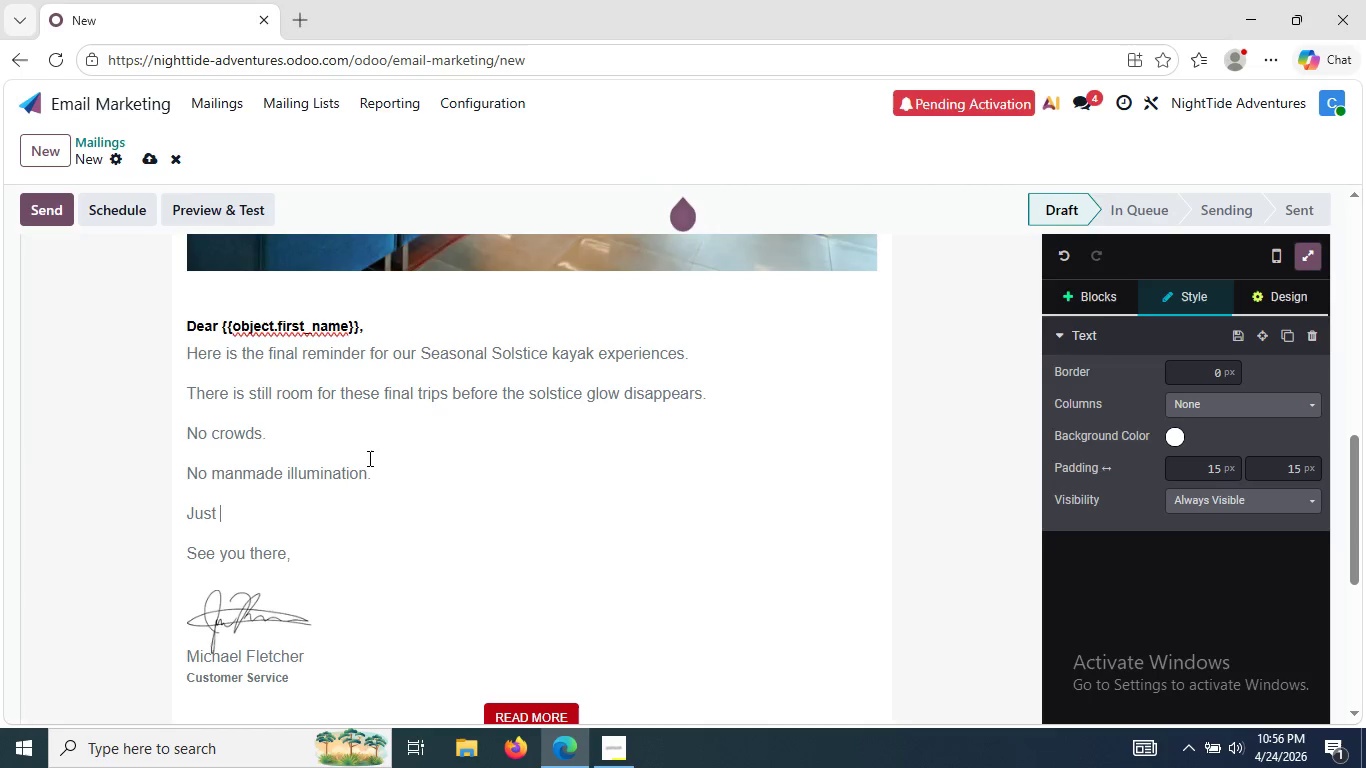 
wait(21.53)
 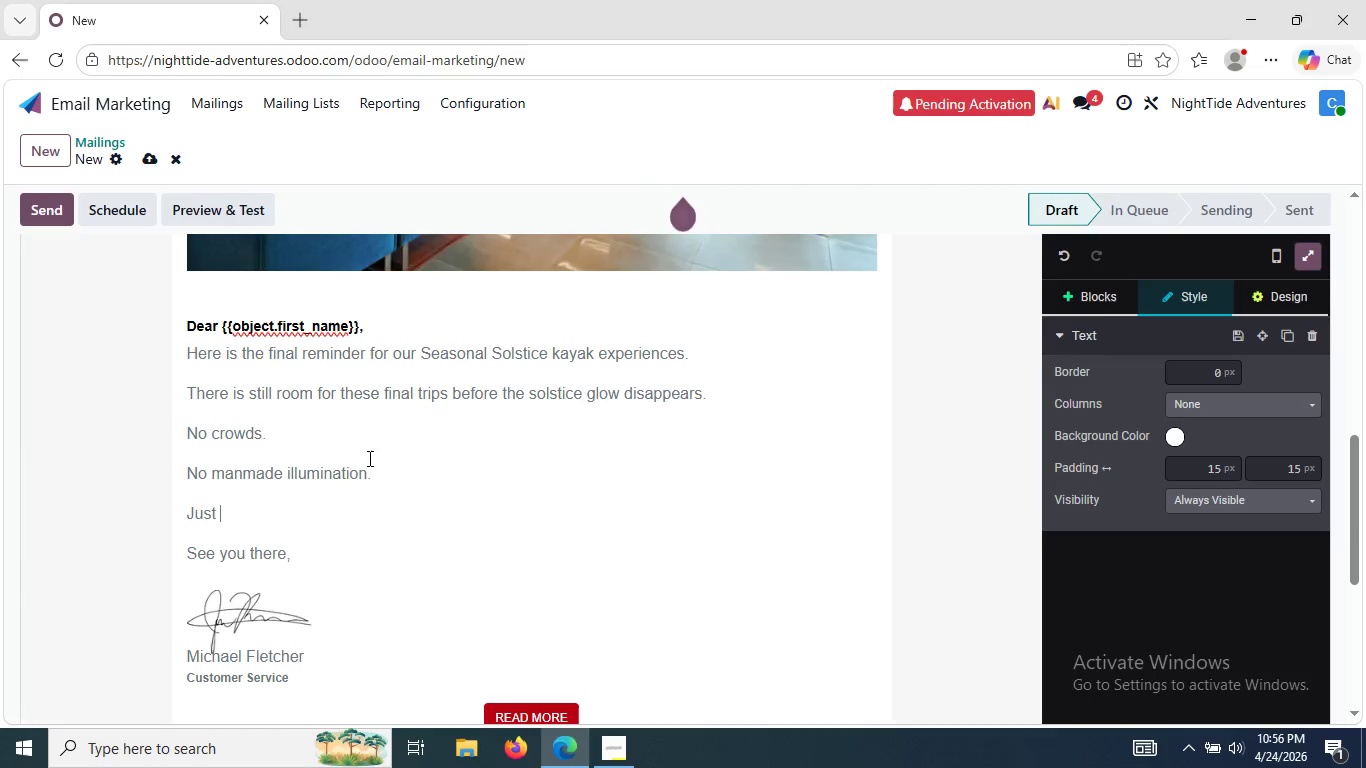 
type(your )
 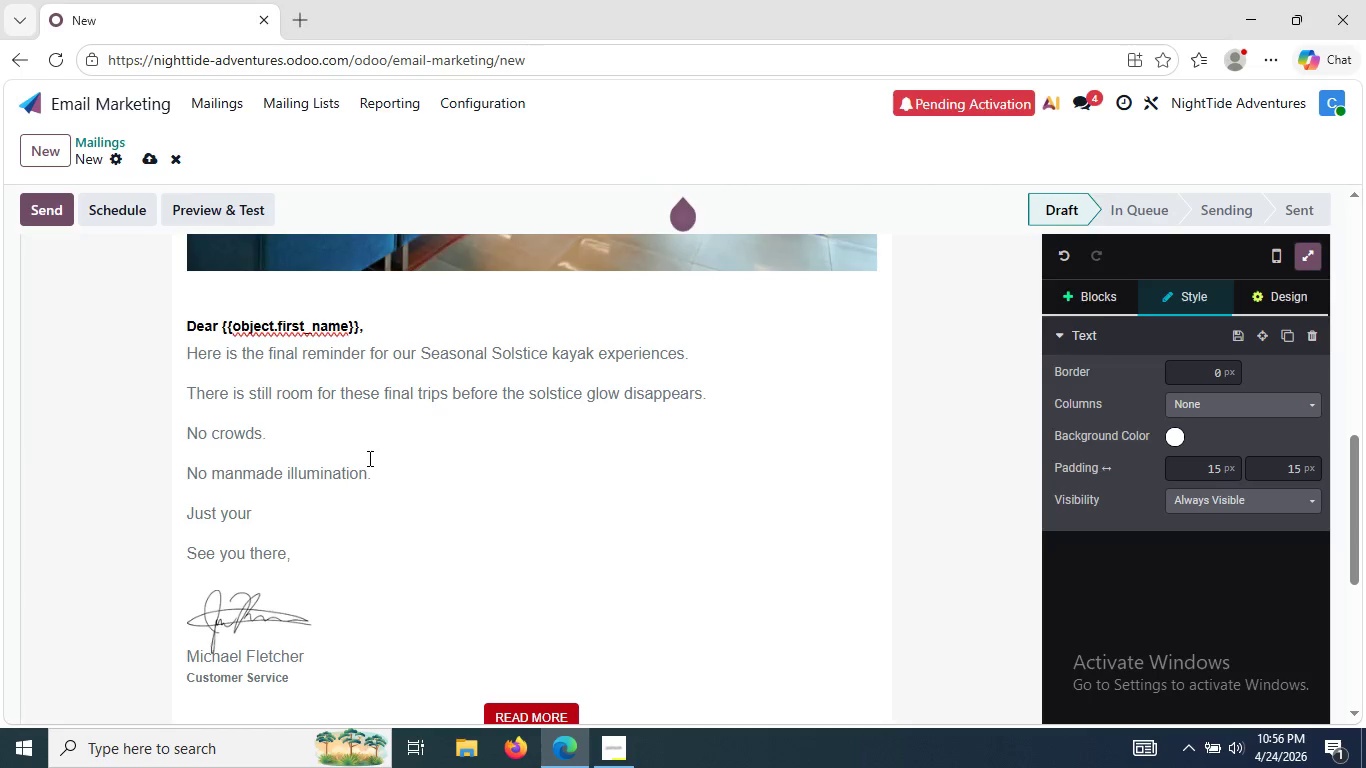 
wait(5.86)
 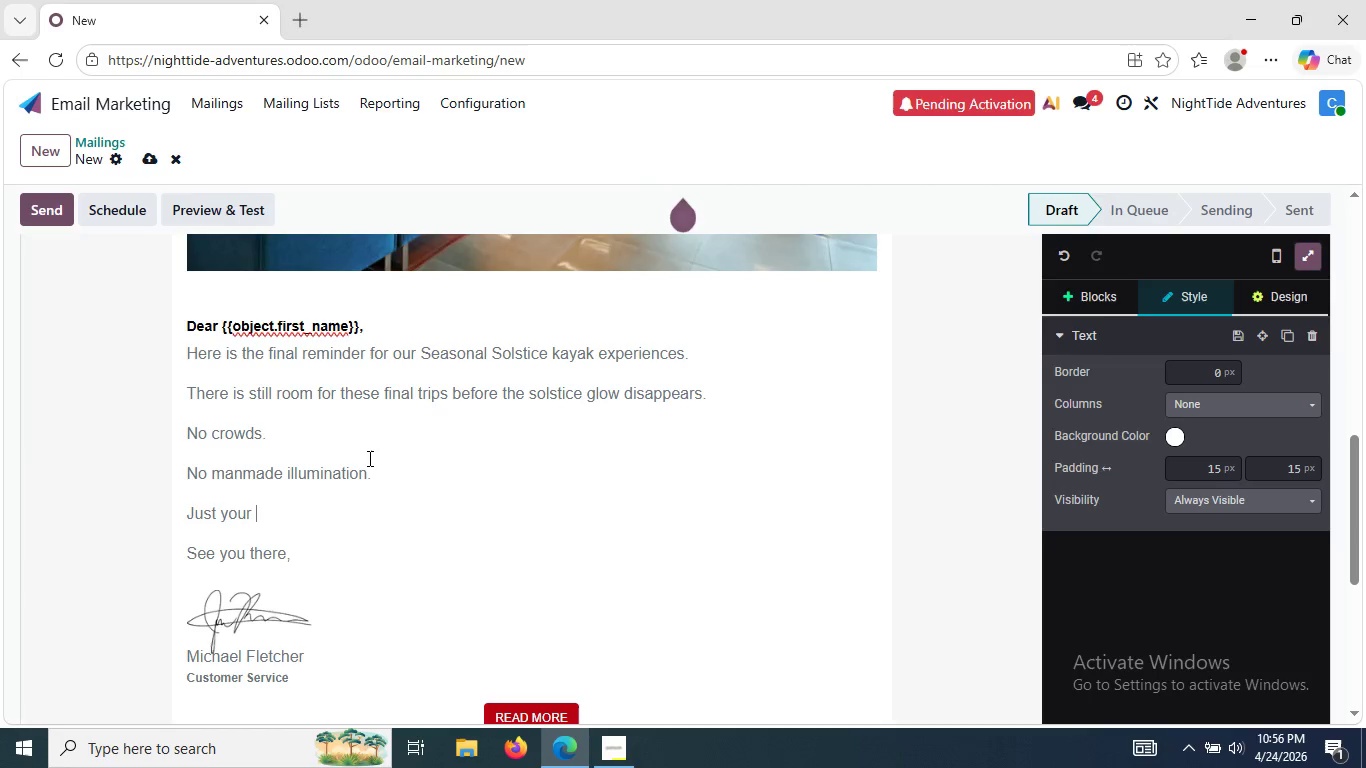 
type(own )
 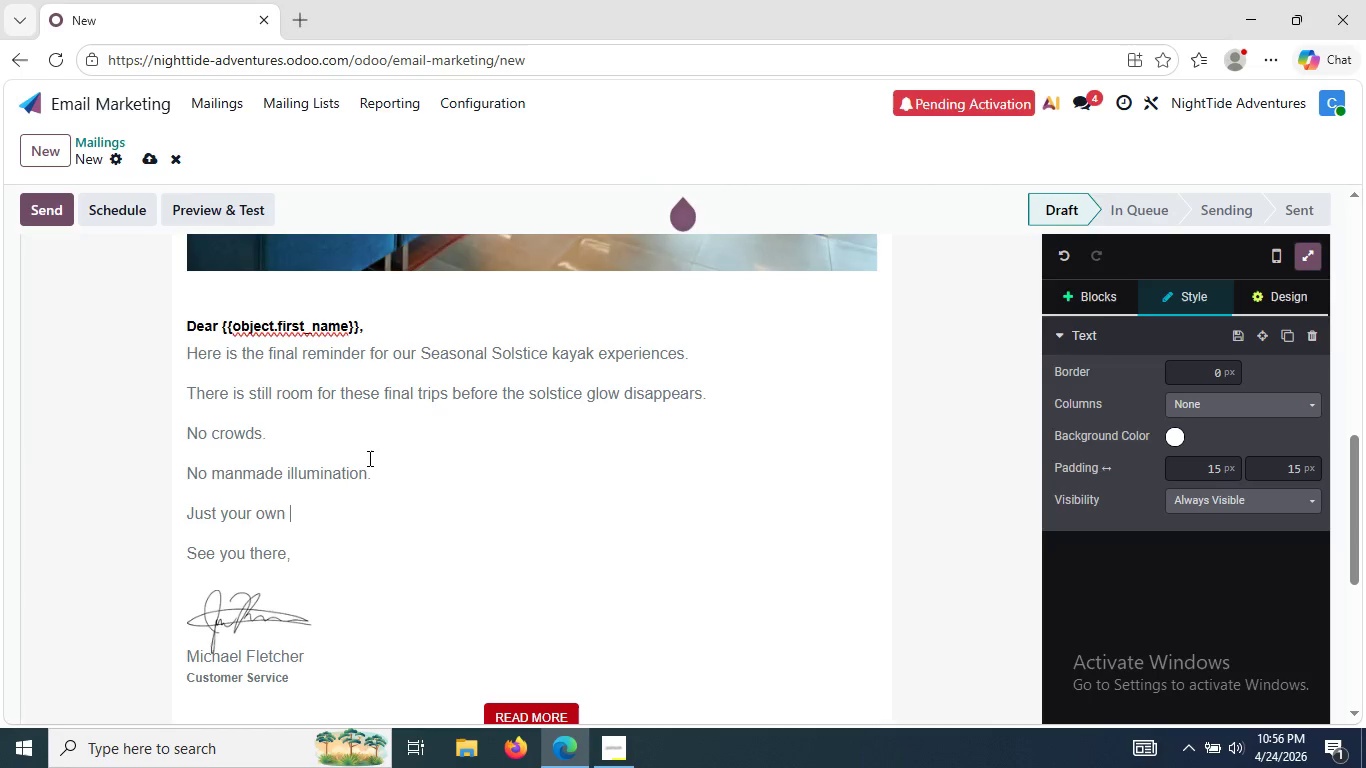 
wait(11.53)
 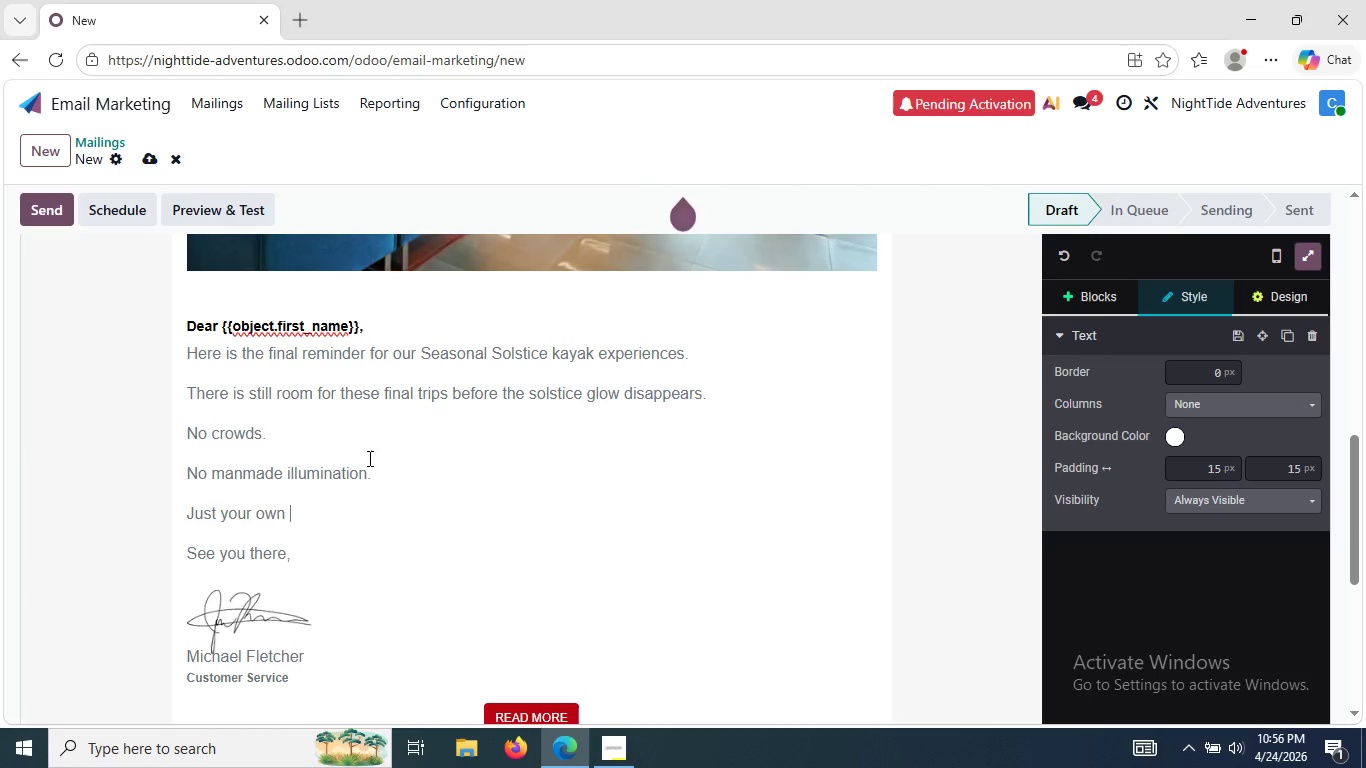 
type(padd)
 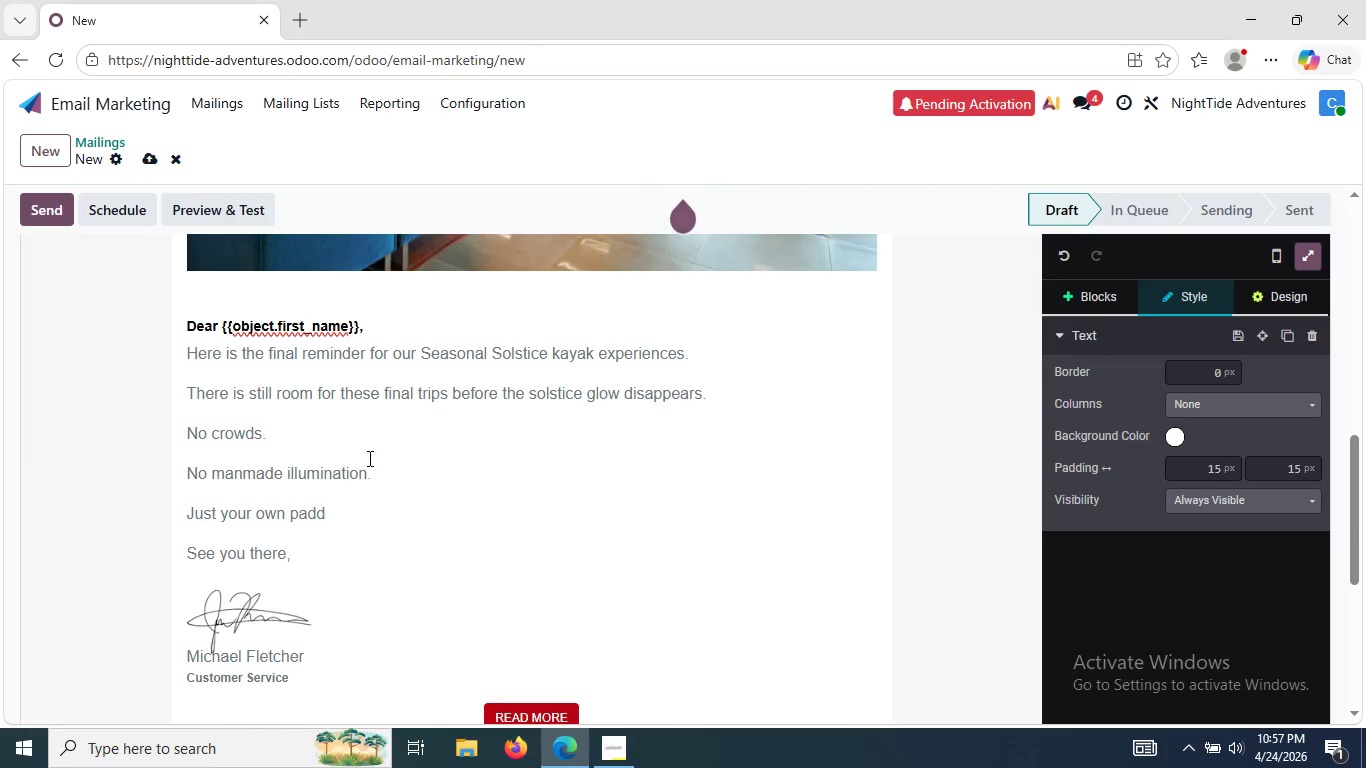 
wait(5.16)
 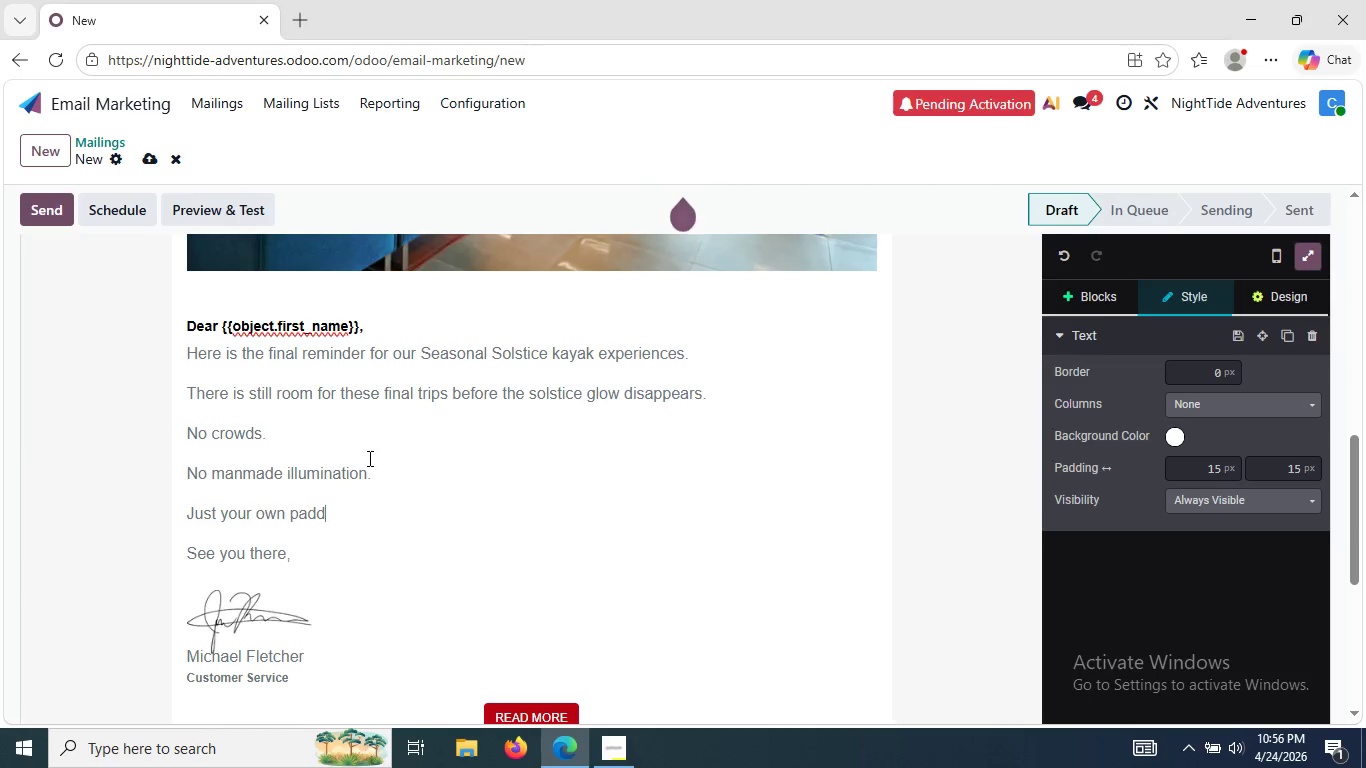 
type(le )
 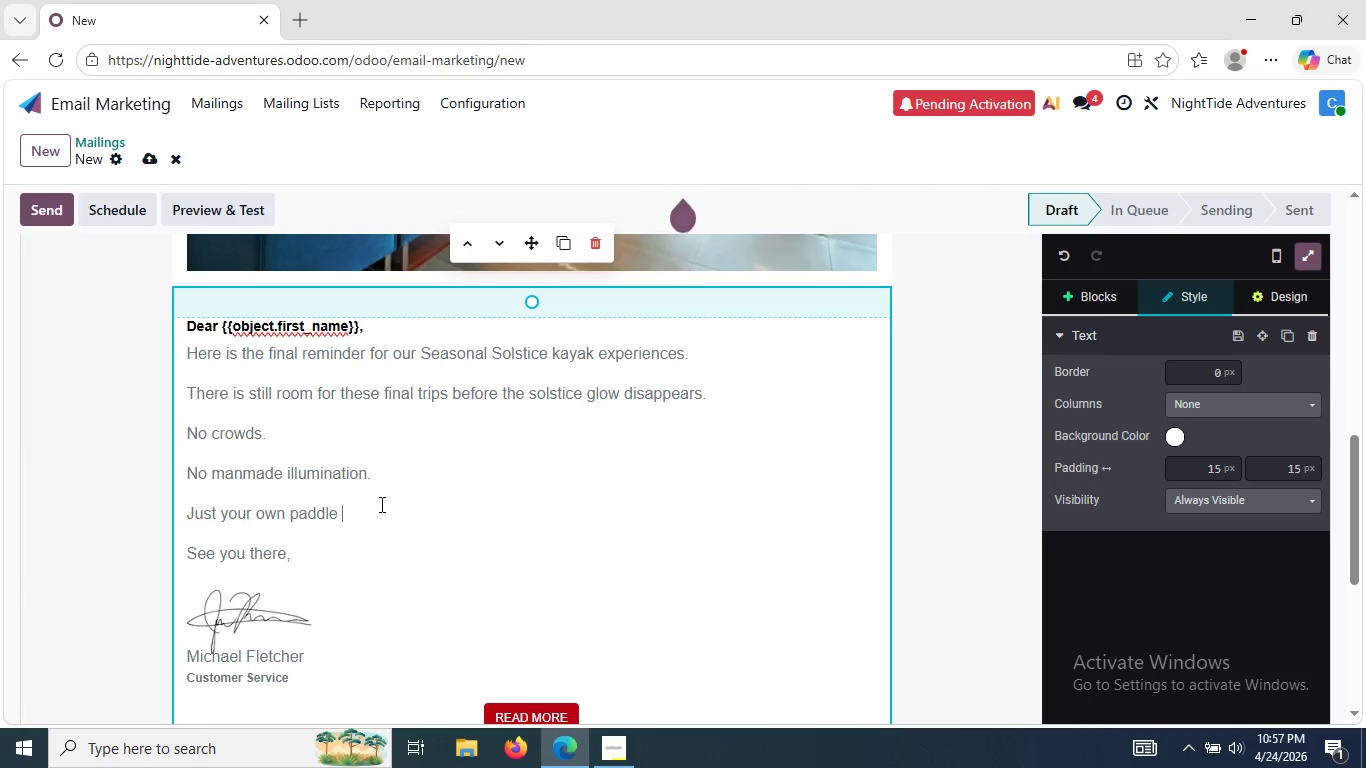 
wait(55.39)
 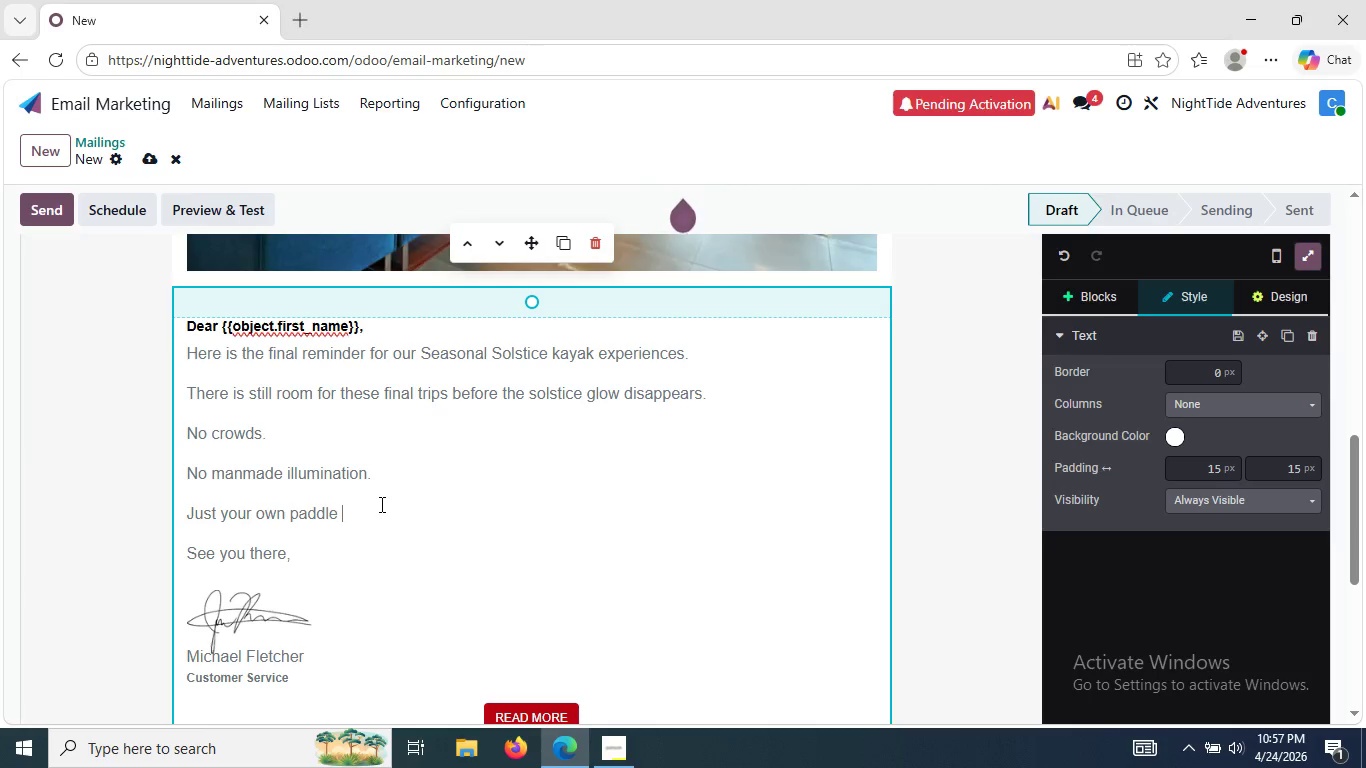 
type(splashig )
 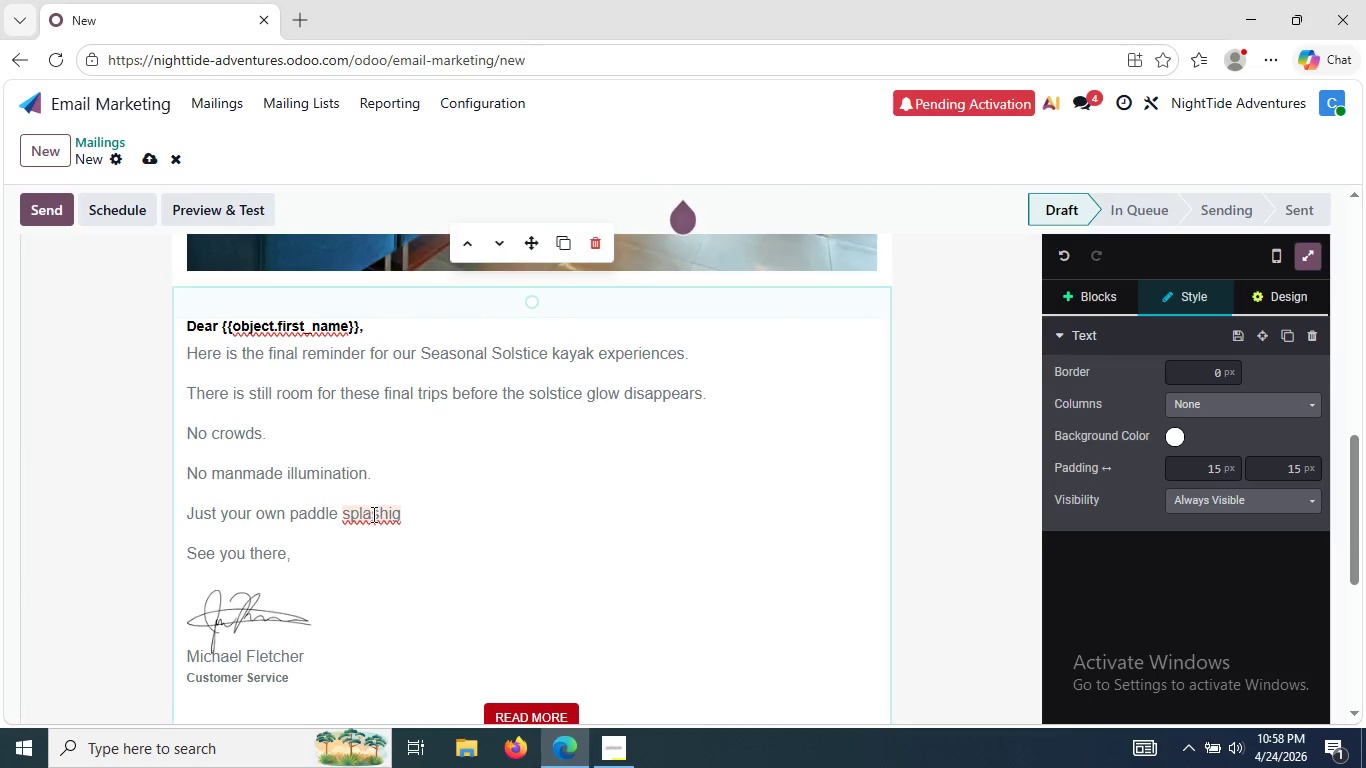 
right_click([372, 514])
 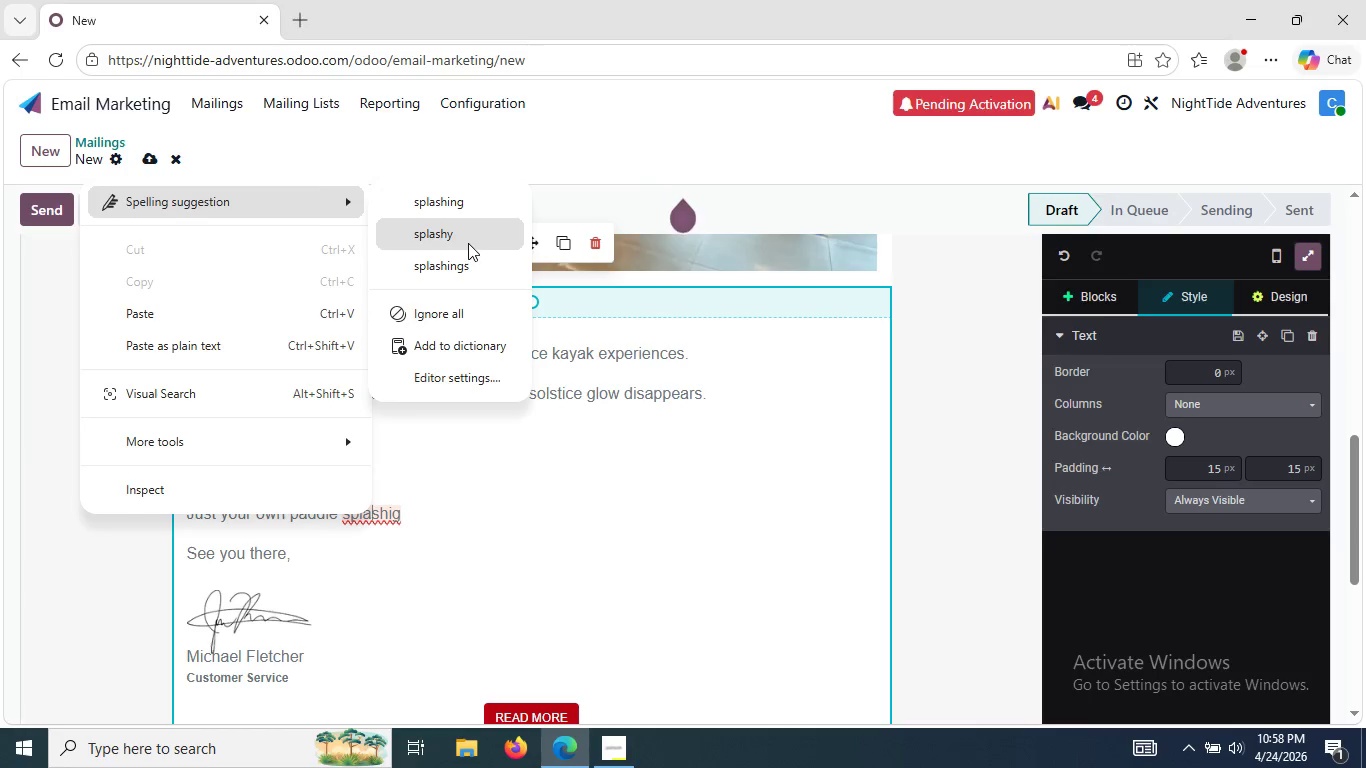 
left_click([465, 267])
 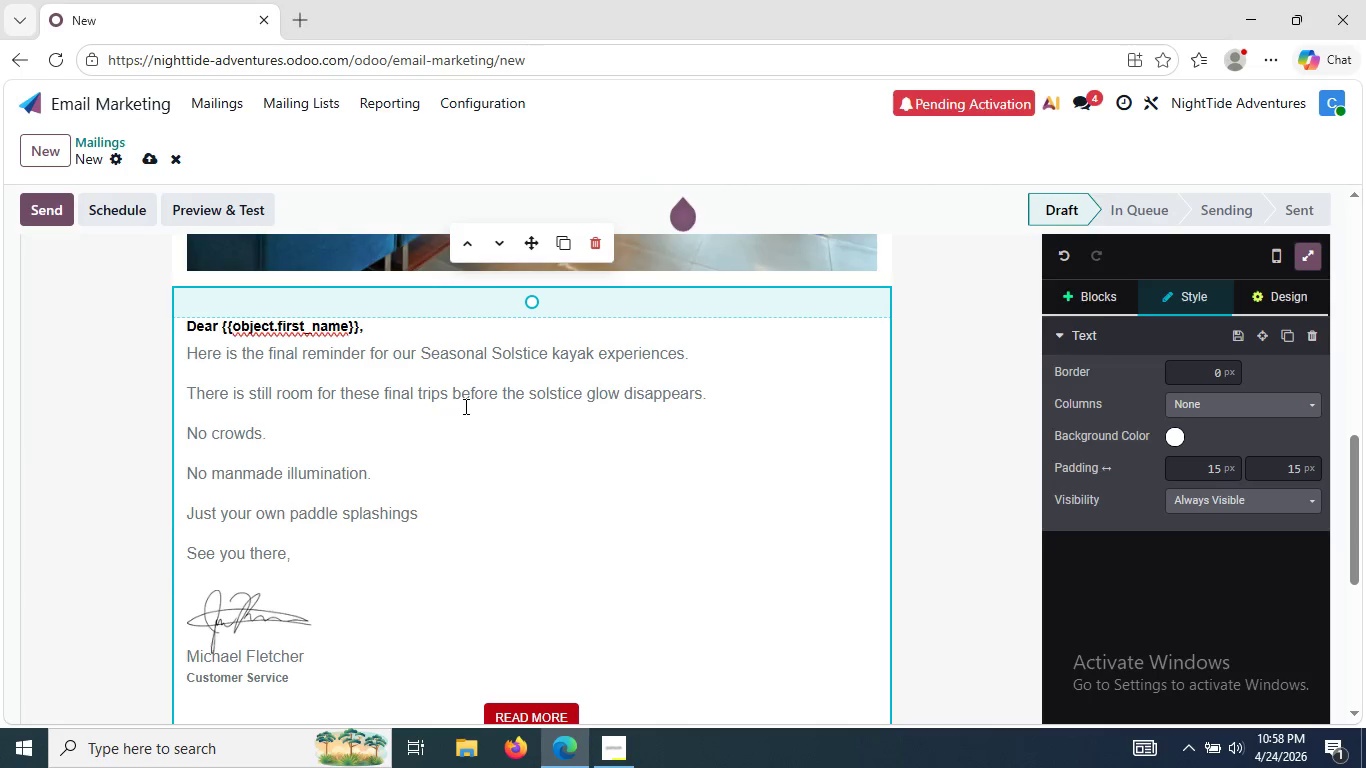 
key(Backspace)
type( int)
 